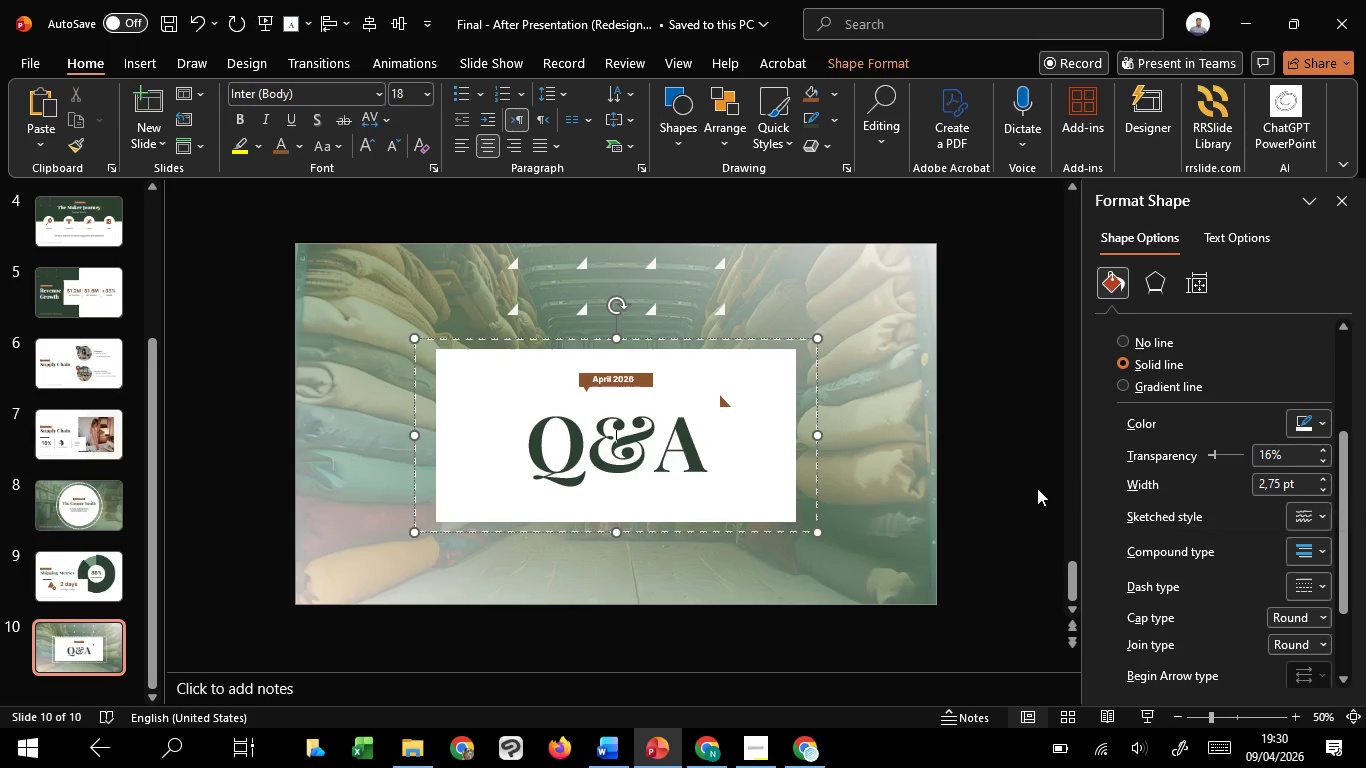 
left_click([1037, 488])
 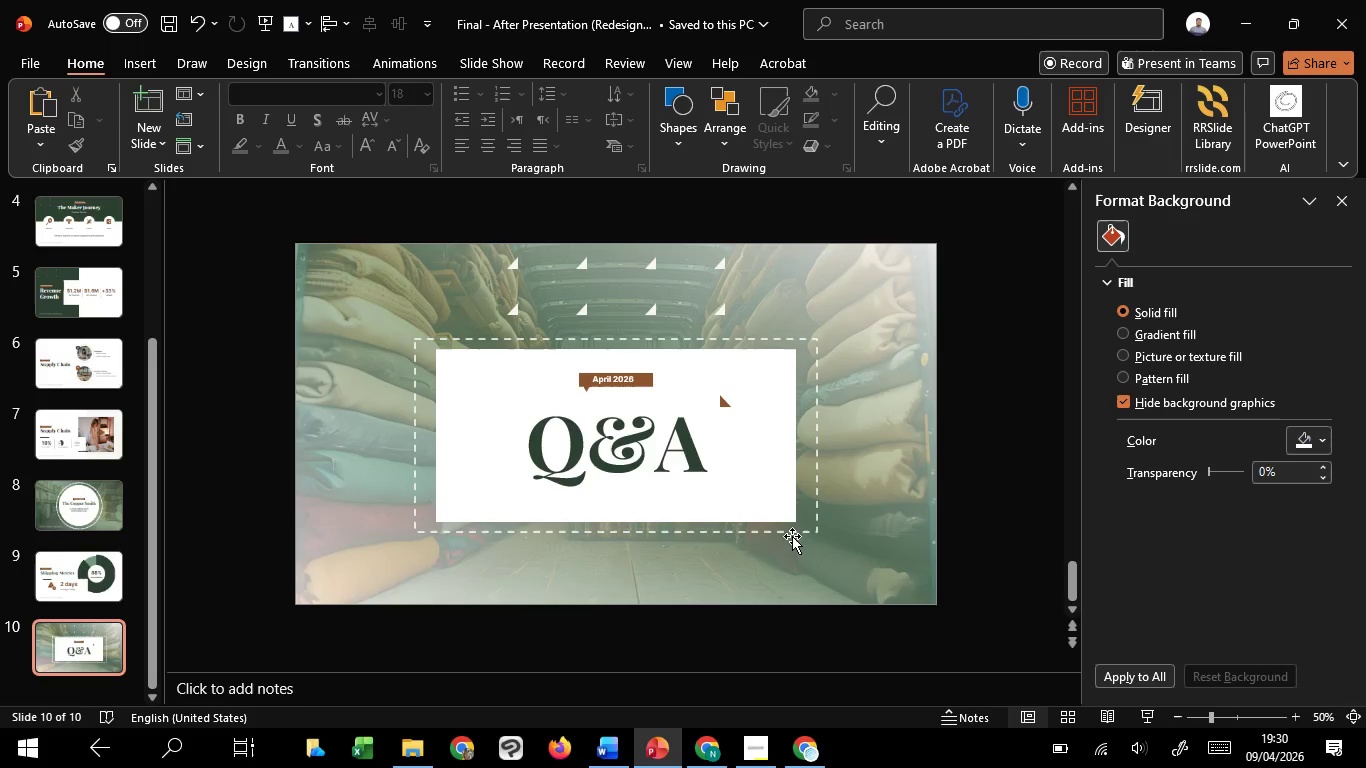 
left_click([792, 536])
 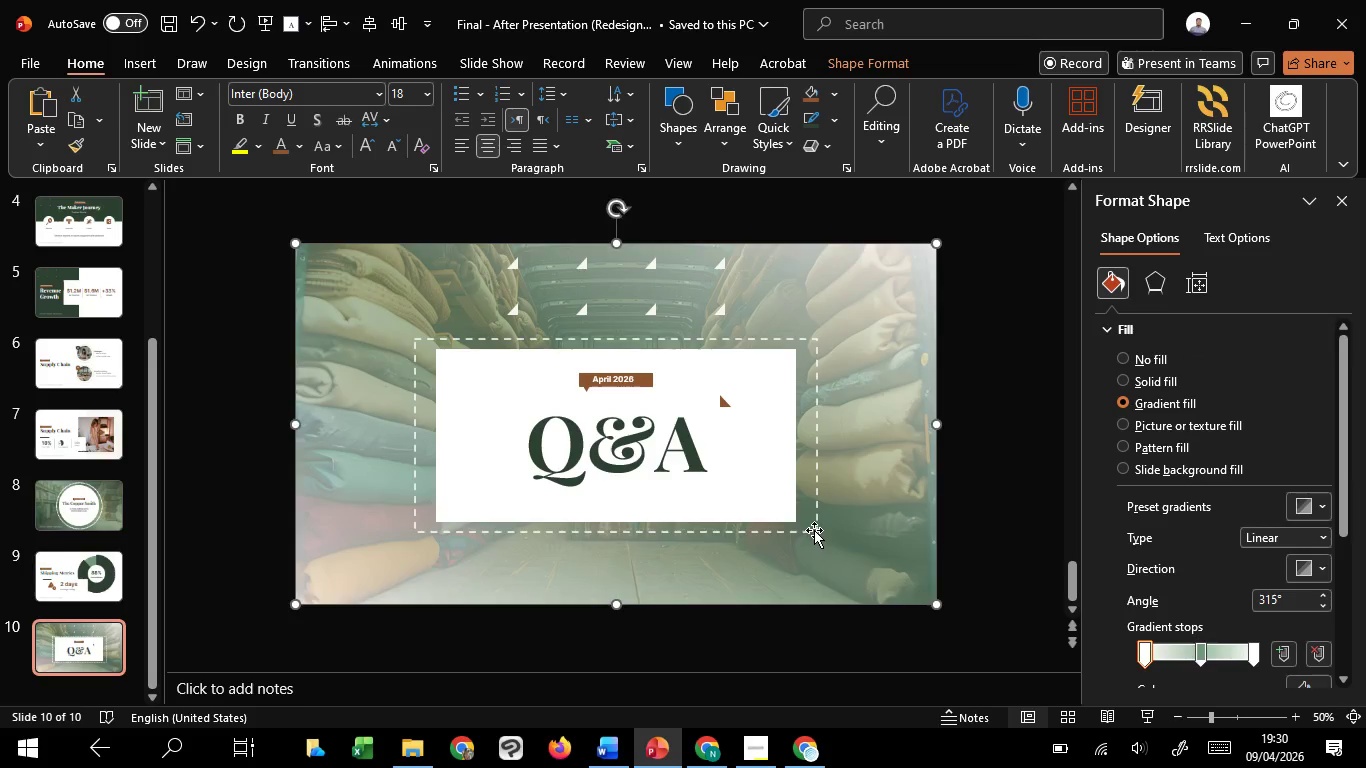 
left_click([814, 530])
 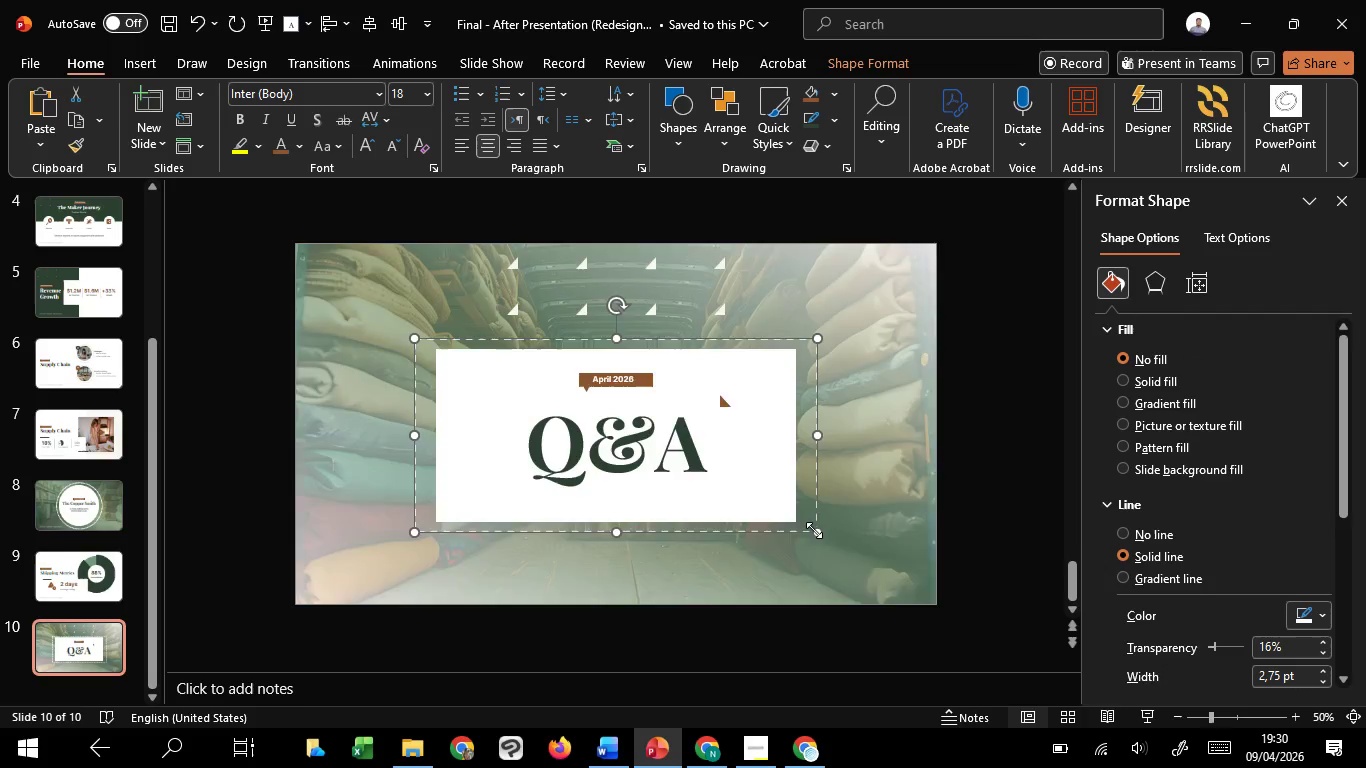 
hold_key(key=ControlLeft, duration=1.51)
scroll: coordinate [814, 530], scroll_direction: up, amount: 4.0
 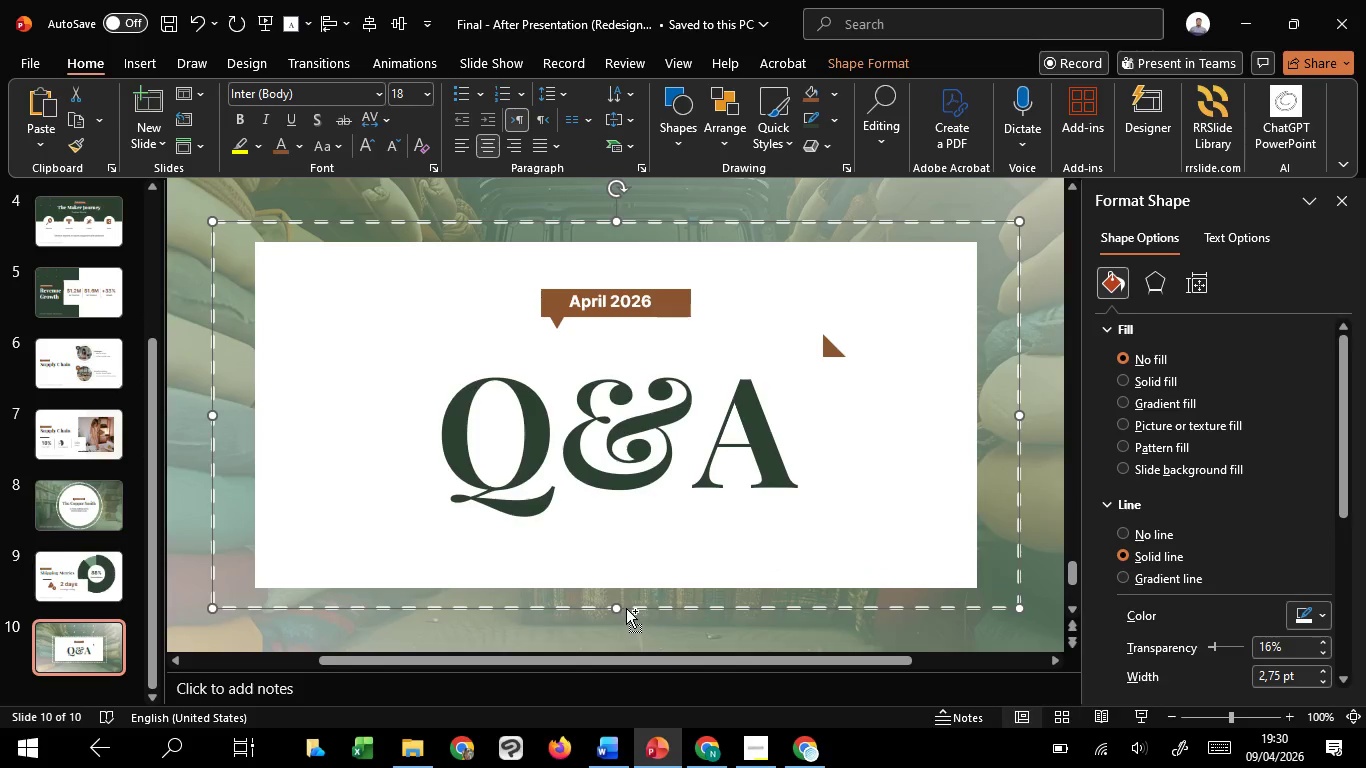 
hold_key(key=ControlLeft, duration=2.83)
hold_key(key=ShiftLeft, duration=1.52)
left_click_drag(start_coordinate=[615, 607], to_coordinate=[619, 620])
 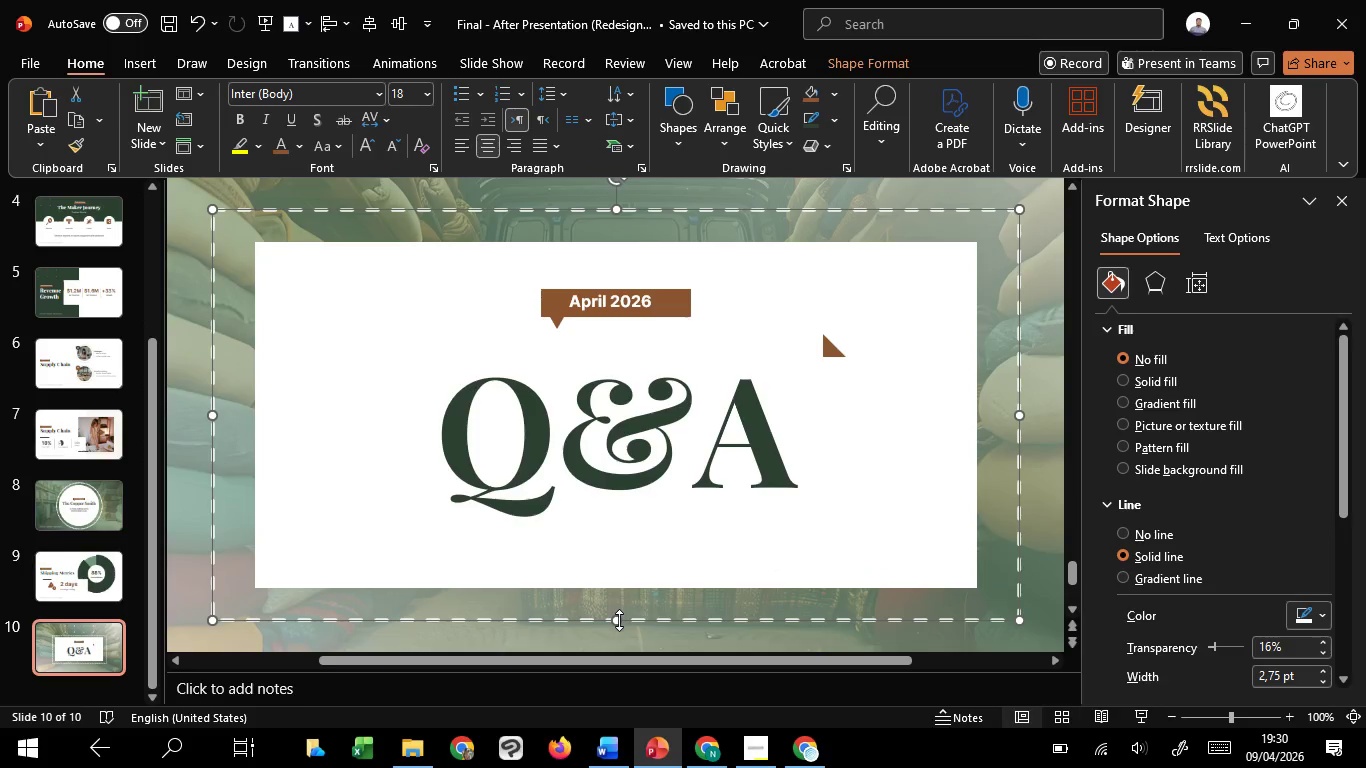 
hold_key(key=ShiftLeft, duration=1.12)
 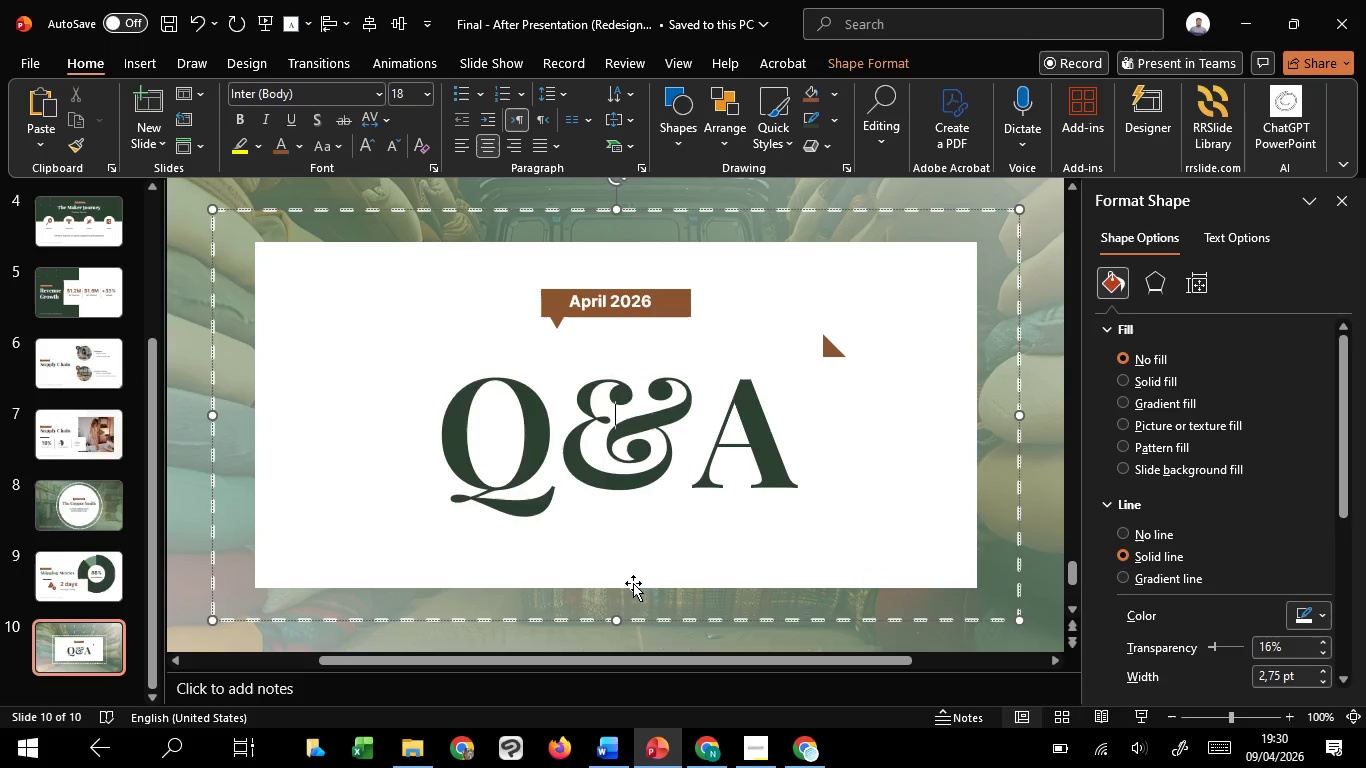 
hold_key(key=ShiftLeft, duration=1.51)
left_click([635, 582])
 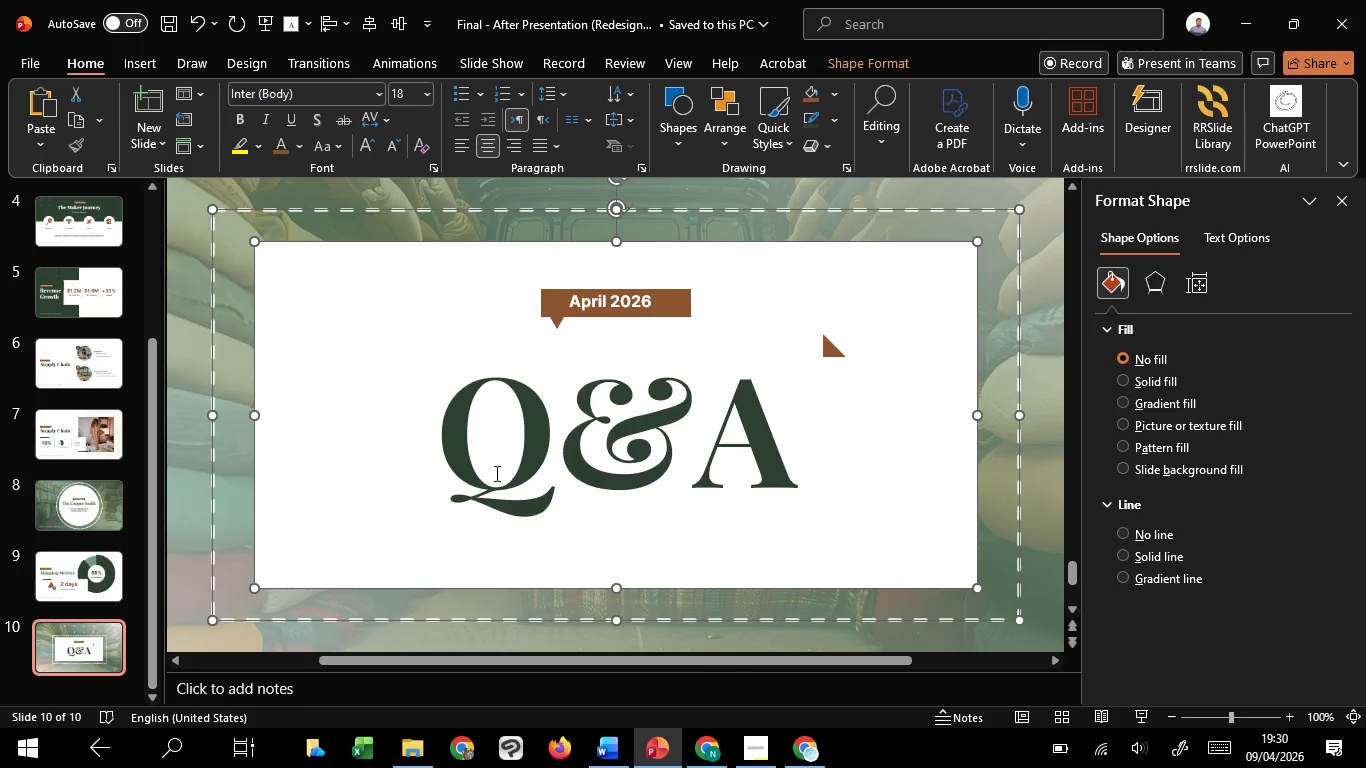 
hold_key(key=ShiftLeft, duration=1.52)
left_click_drag(start_coordinate=[400, 20], to_coordinate=[395, 19])
 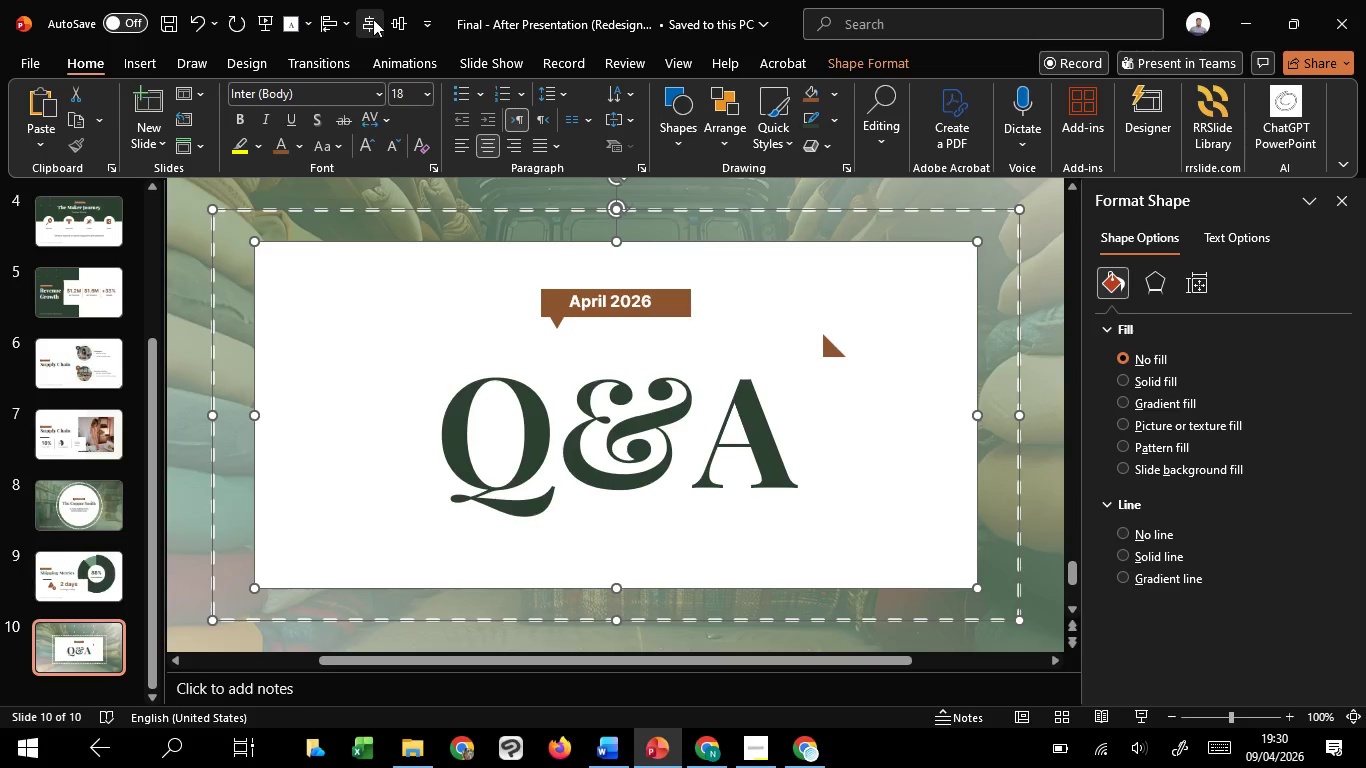 
hold_key(key=ShiftLeft, duration=0.77)
left_click([372, 19])
 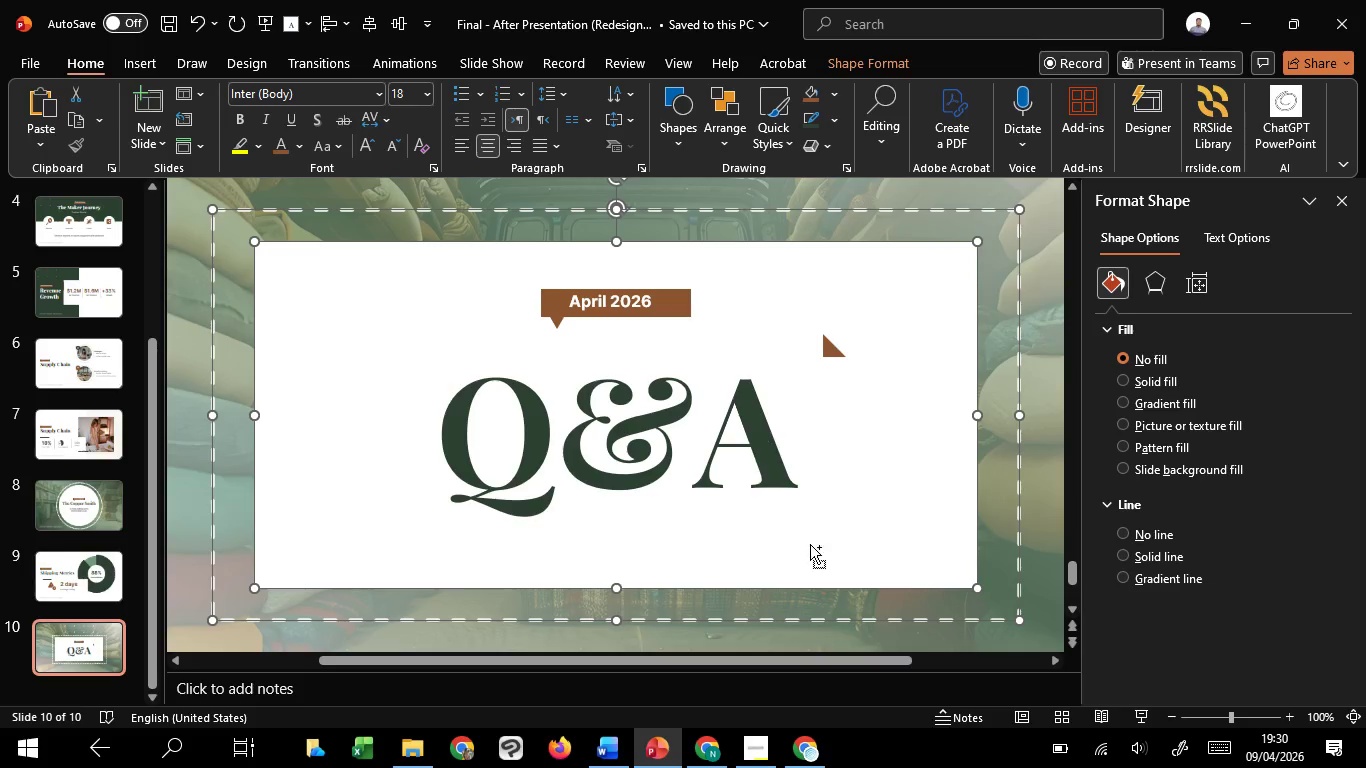 
hold_key(key=ControlLeft, duration=1.5)
scroll: coordinate [817, 559], scroll_direction: down, amount: 4.0
 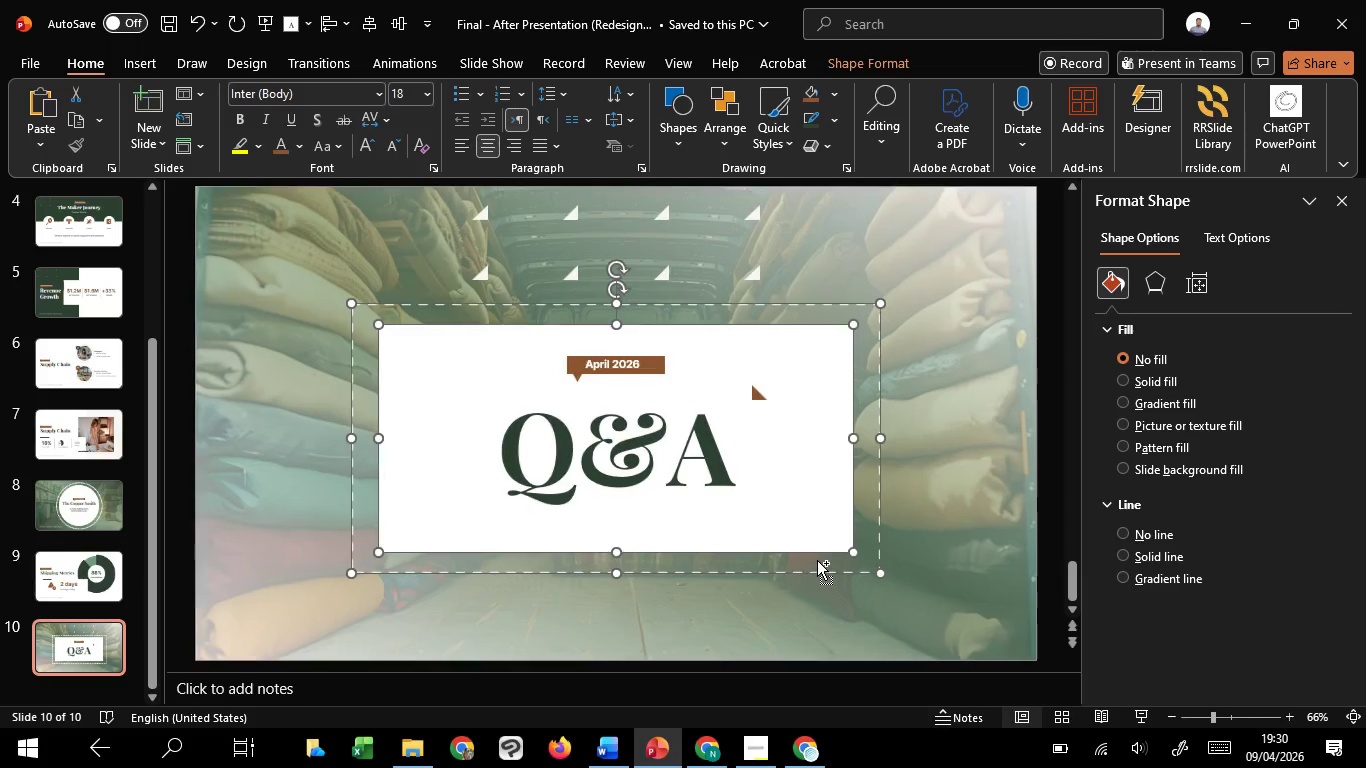 
hold_key(key=ControlLeft, duration=0.34)
 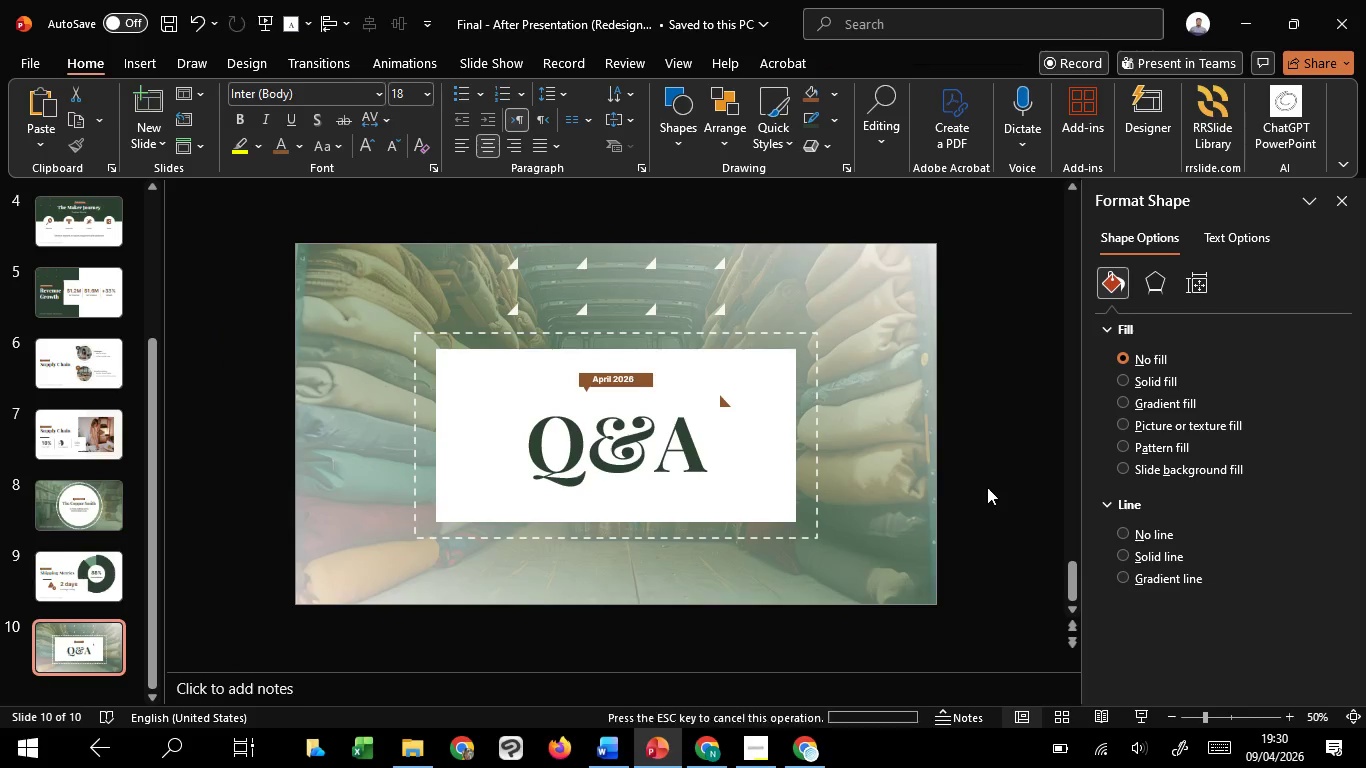 
scroll: coordinate [817, 560], scroll_direction: down, amount: 2.0
 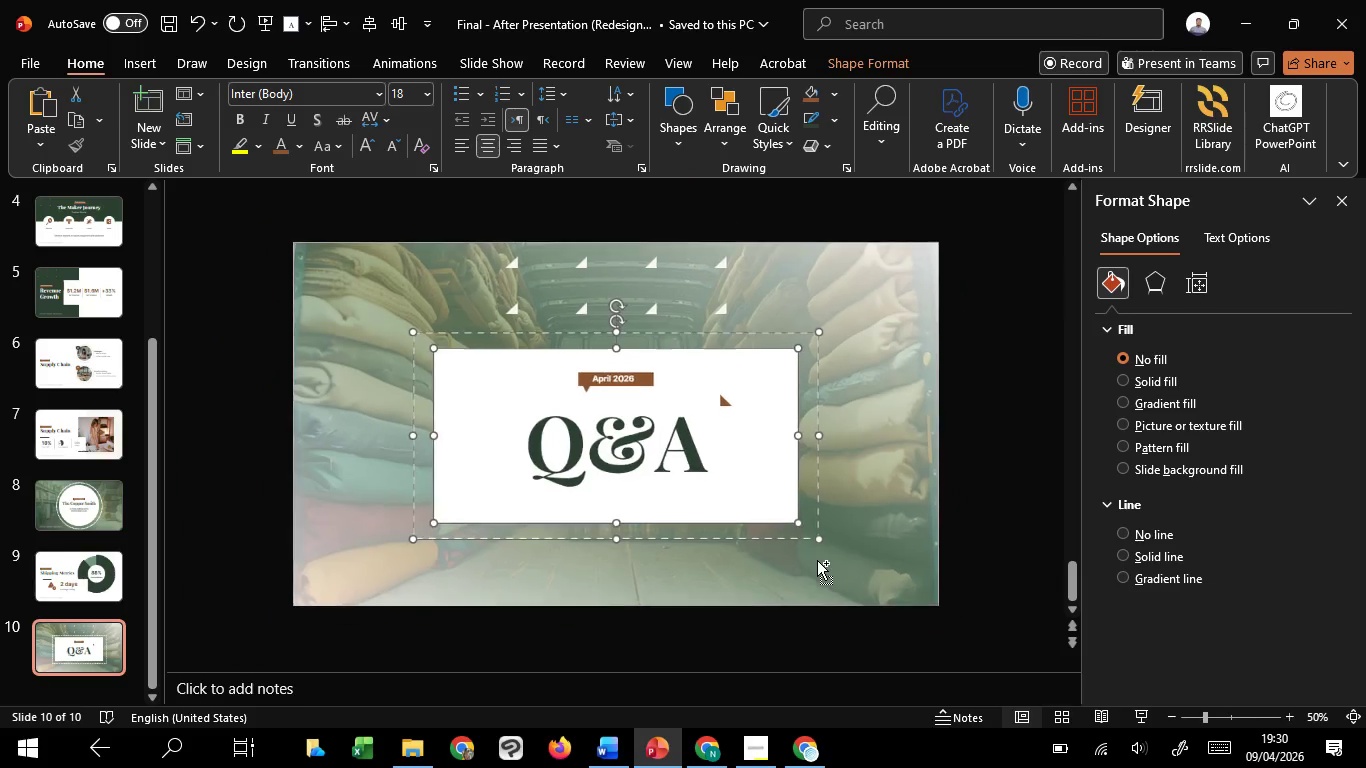 
left_click([987, 487])
 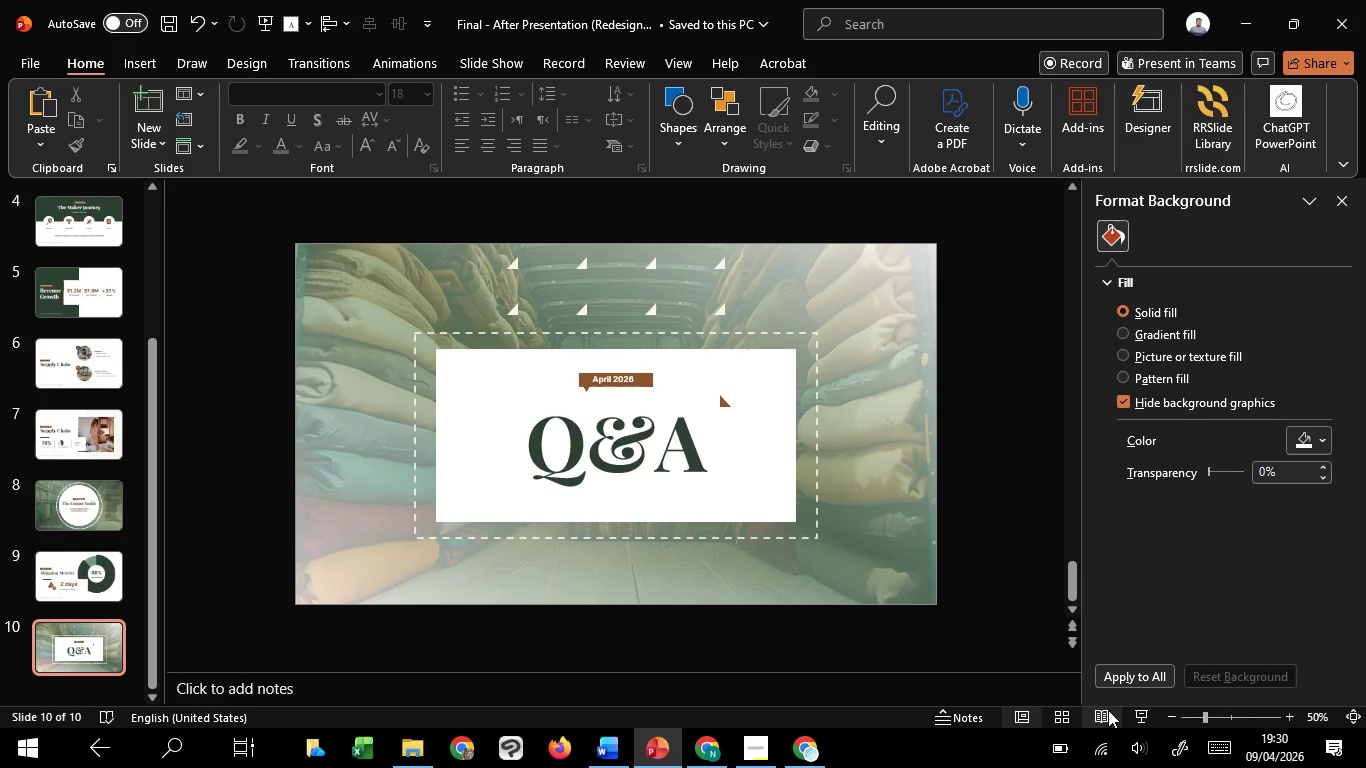 
left_click([1135, 711])
 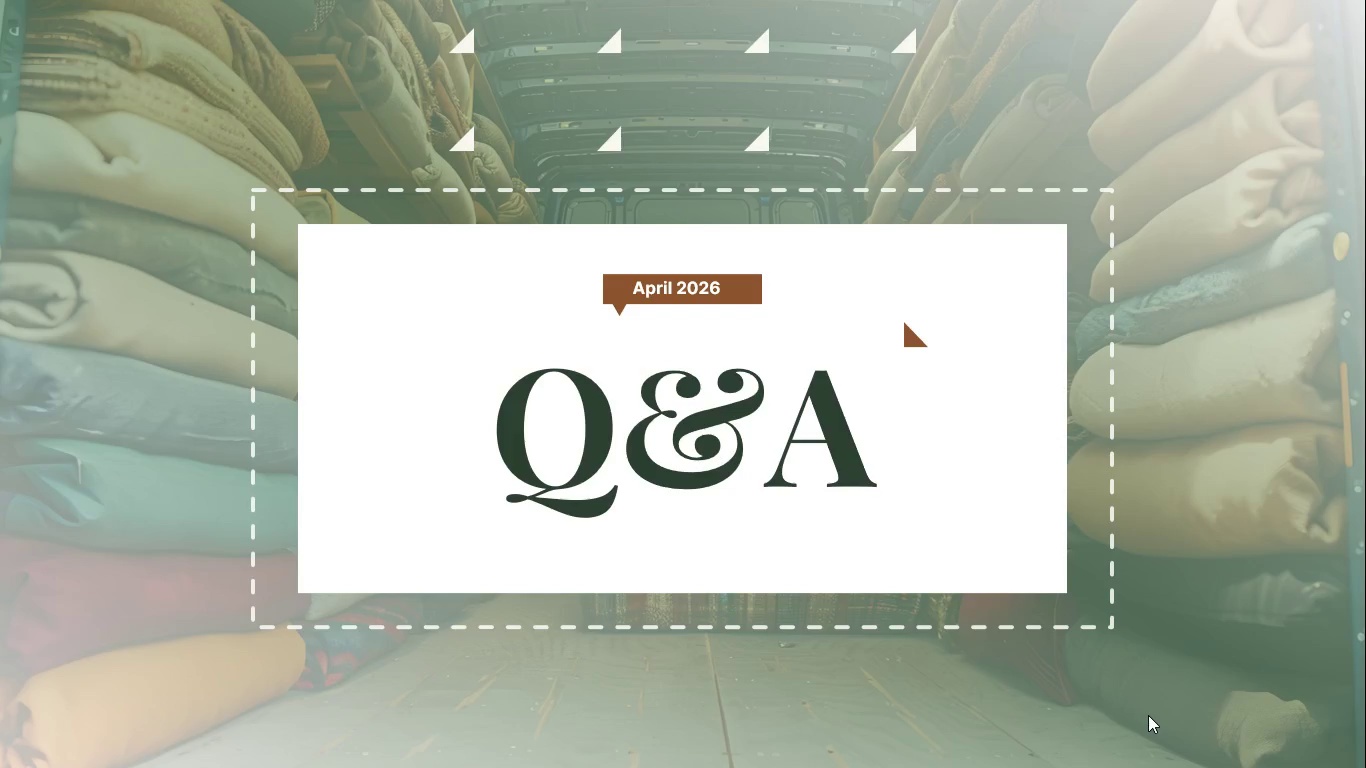 
wait(8.97)
 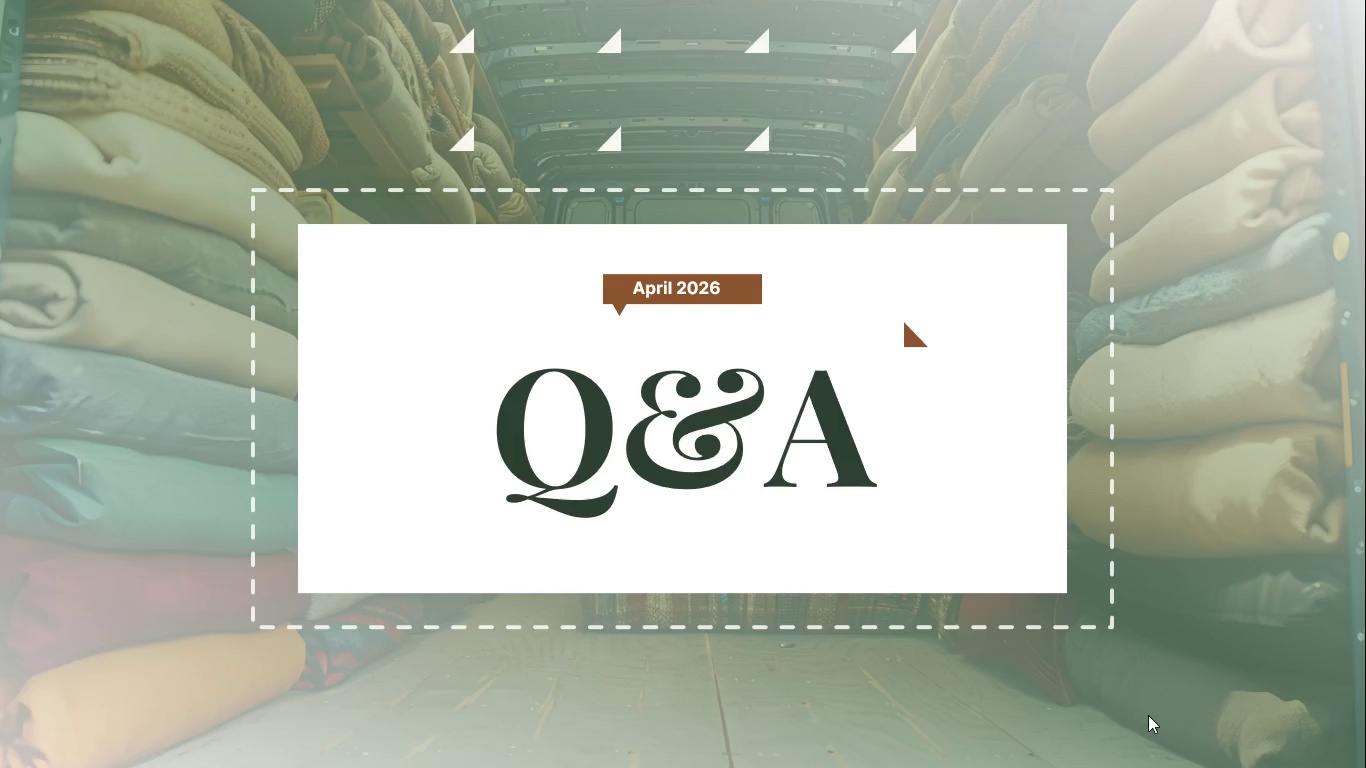 
key(Escape)
 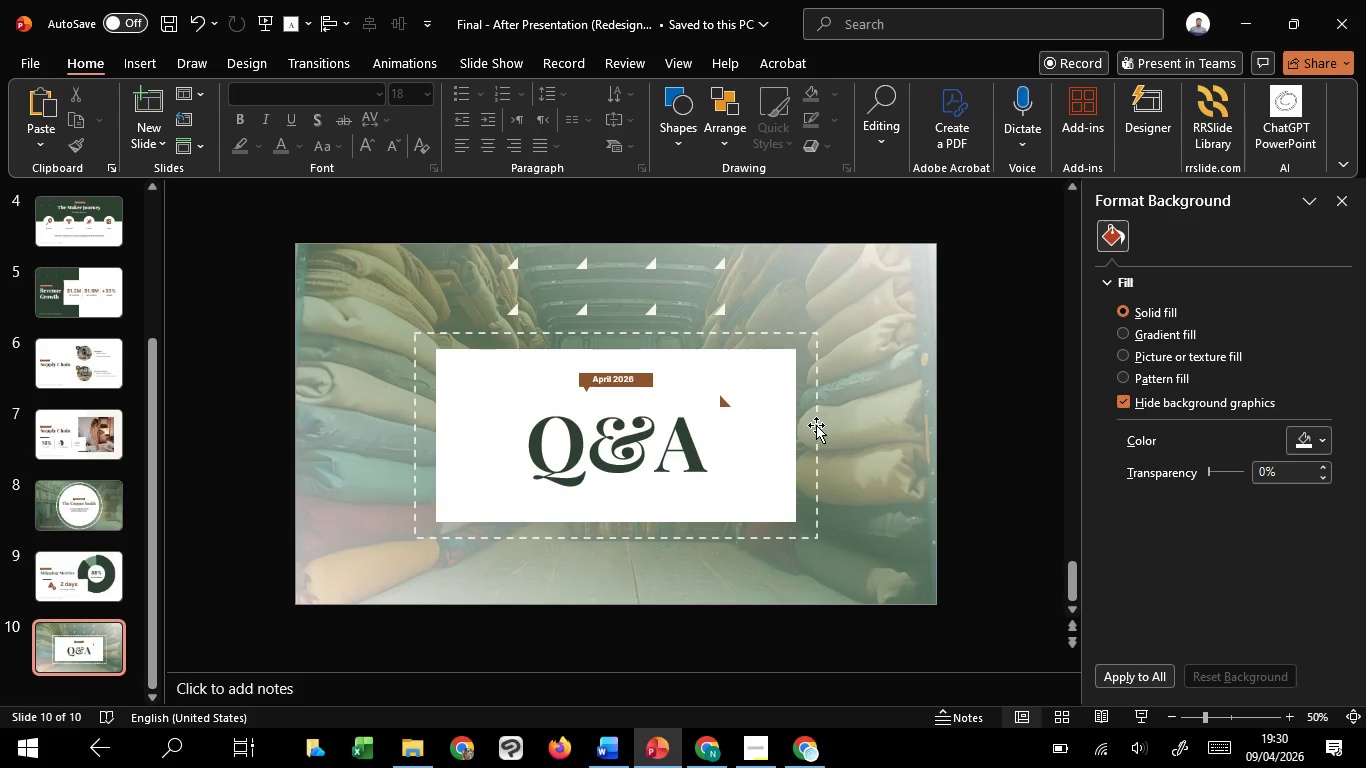 
left_click([816, 425])
 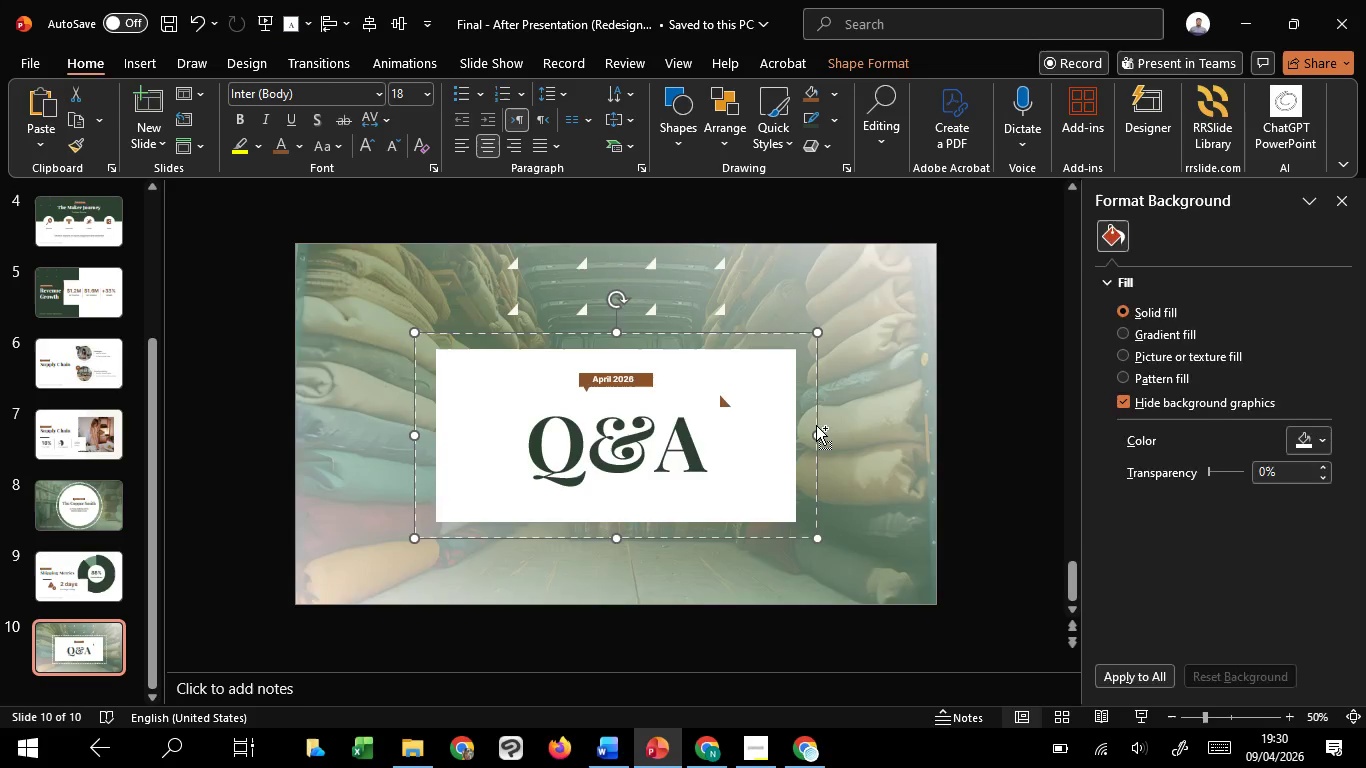 
hold_key(key=ControlLeft, duration=6.26)
scroll: coordinate [816, 425], scroll_direction: up, amount: 4.0
 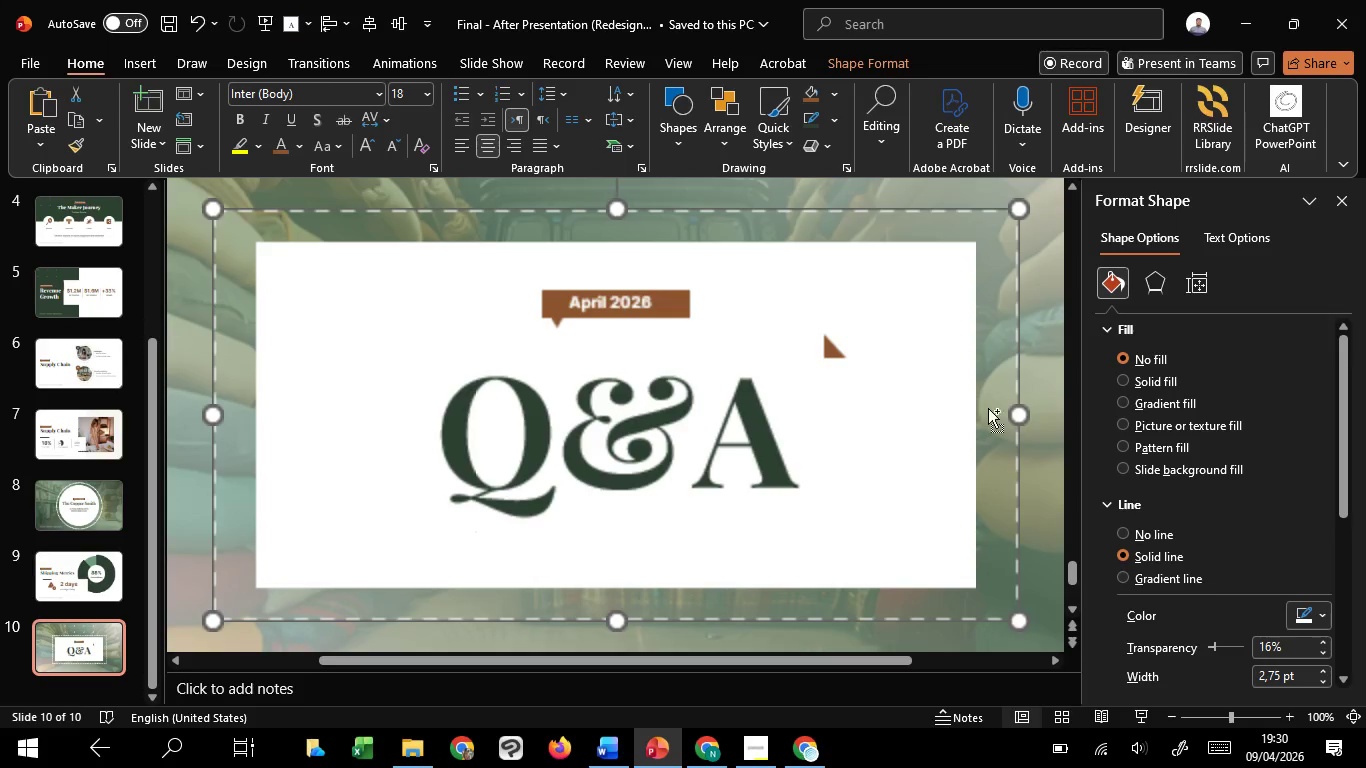 
hold_key(key=ShiftLeft, duration=1.51)
left_click_drag(start_coordinate=[1023, 415], to_coordinate=[997, 415])
 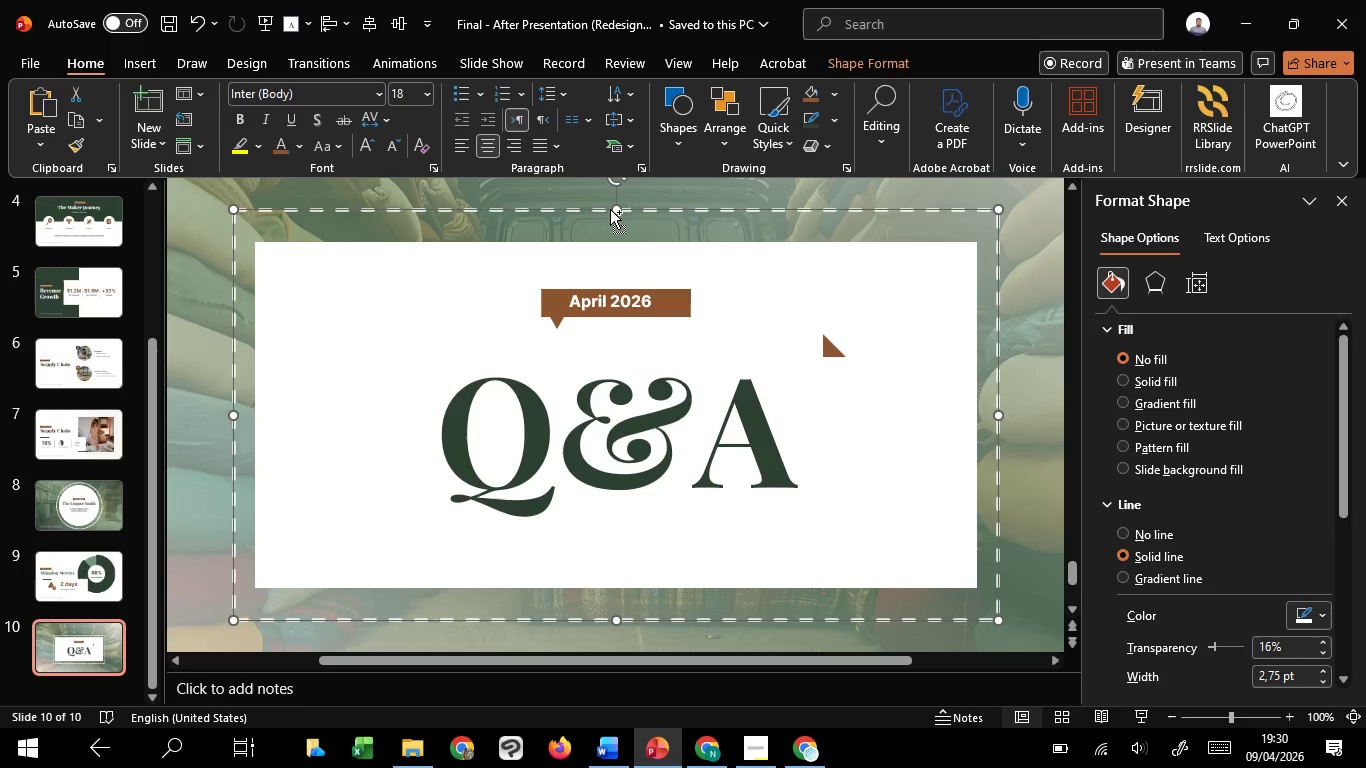 
hold_key(key=ShiftLeft, duration=1.52)
 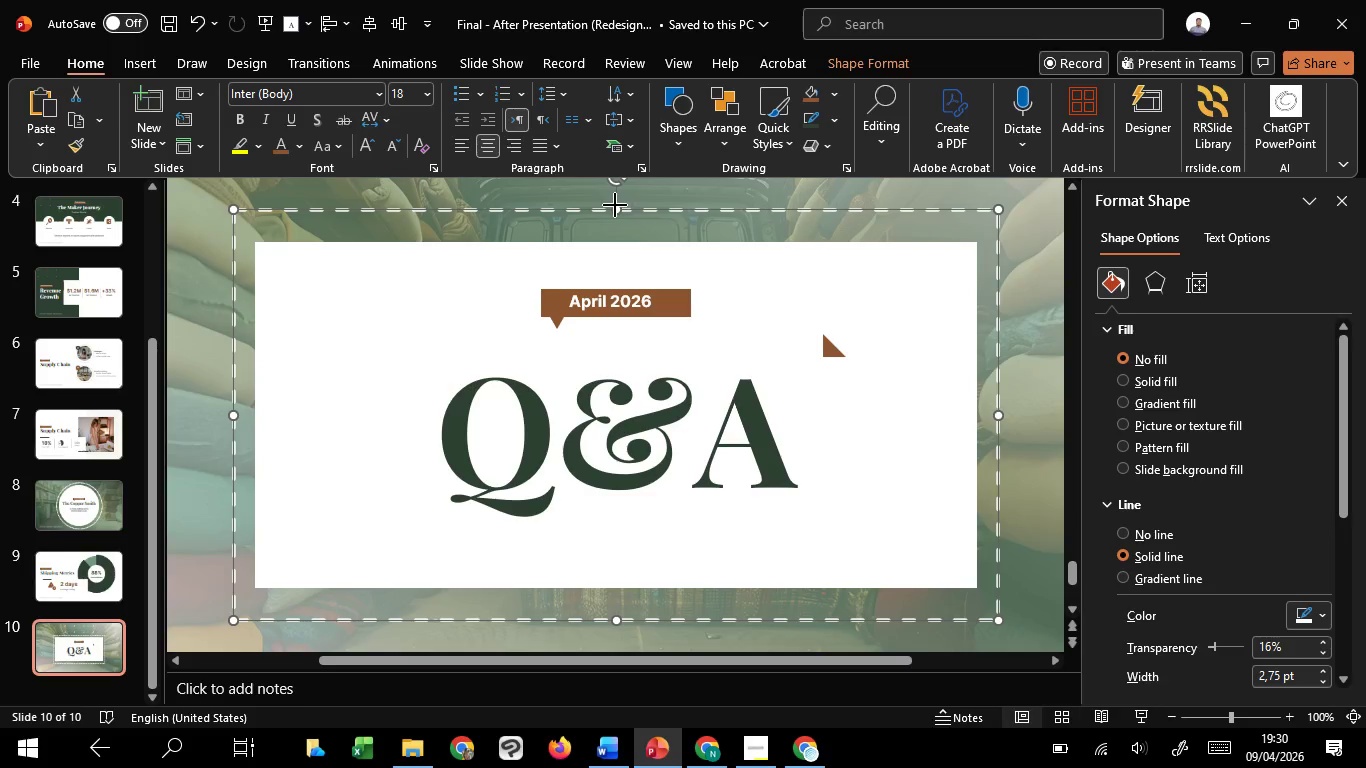 
hold_key(key=ShiftLeft, duration=1.5)
left_click_drag(start_coordinate=[615, 205], to_coordinate=[614, 223])
 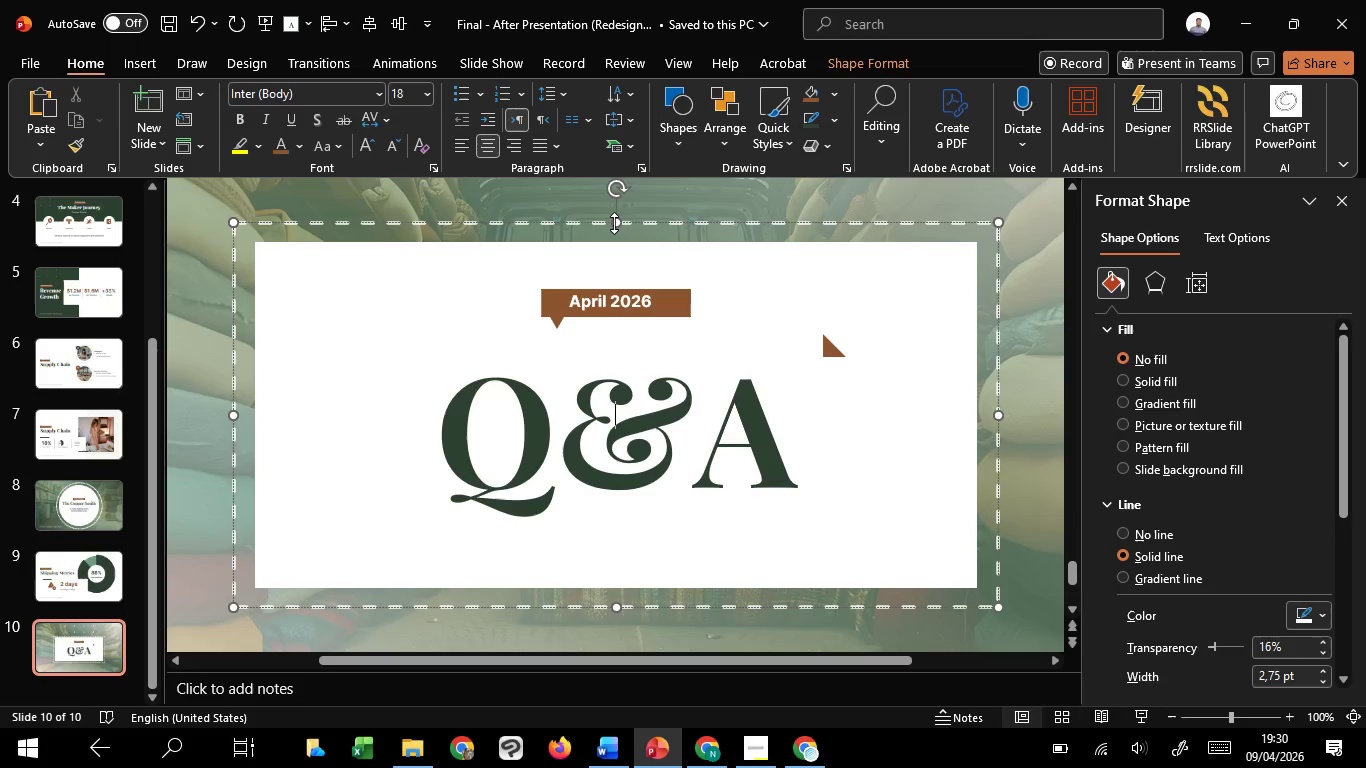 
hold_key(key=ShiftLeft, duration=0.66)
 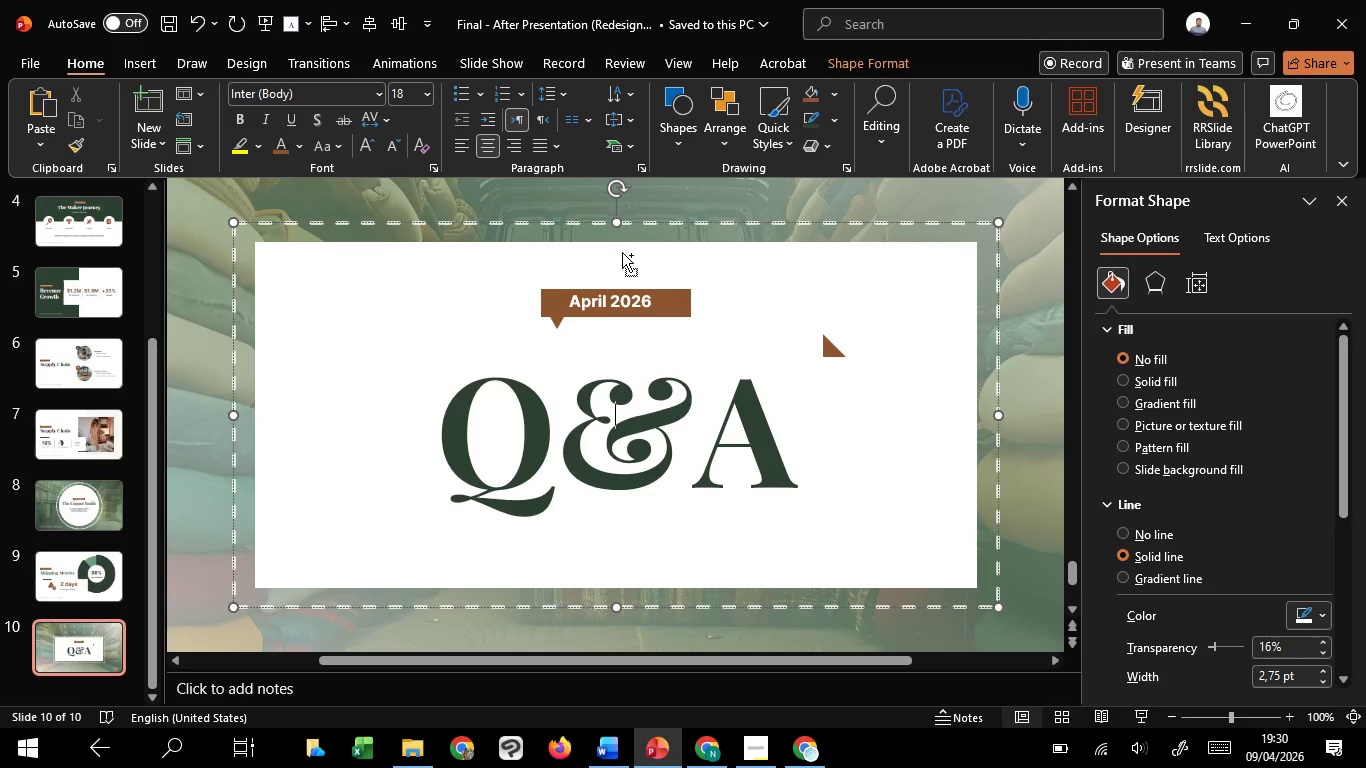 
hold_key(key=ControlLeft, duration=1.5)
left_click([1033, 288])
 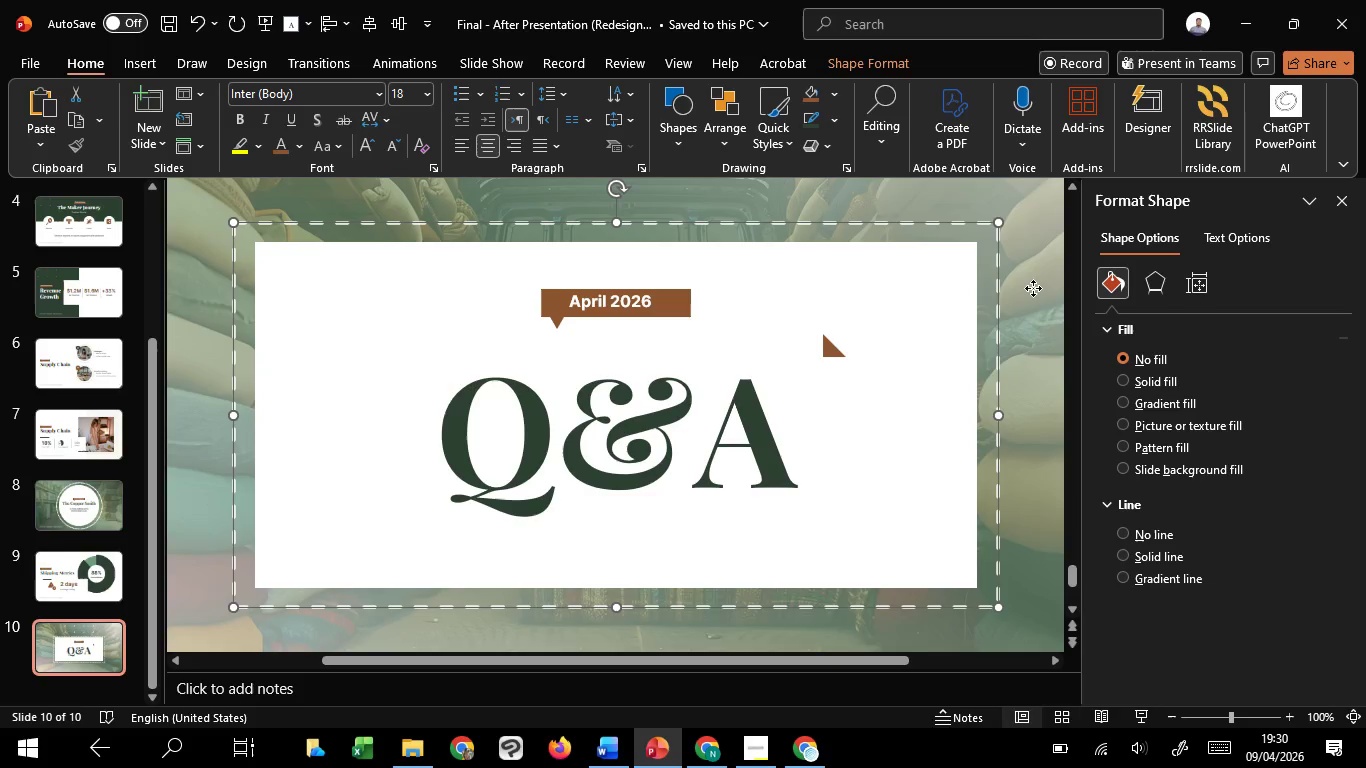 
left_click([1033, 288])
 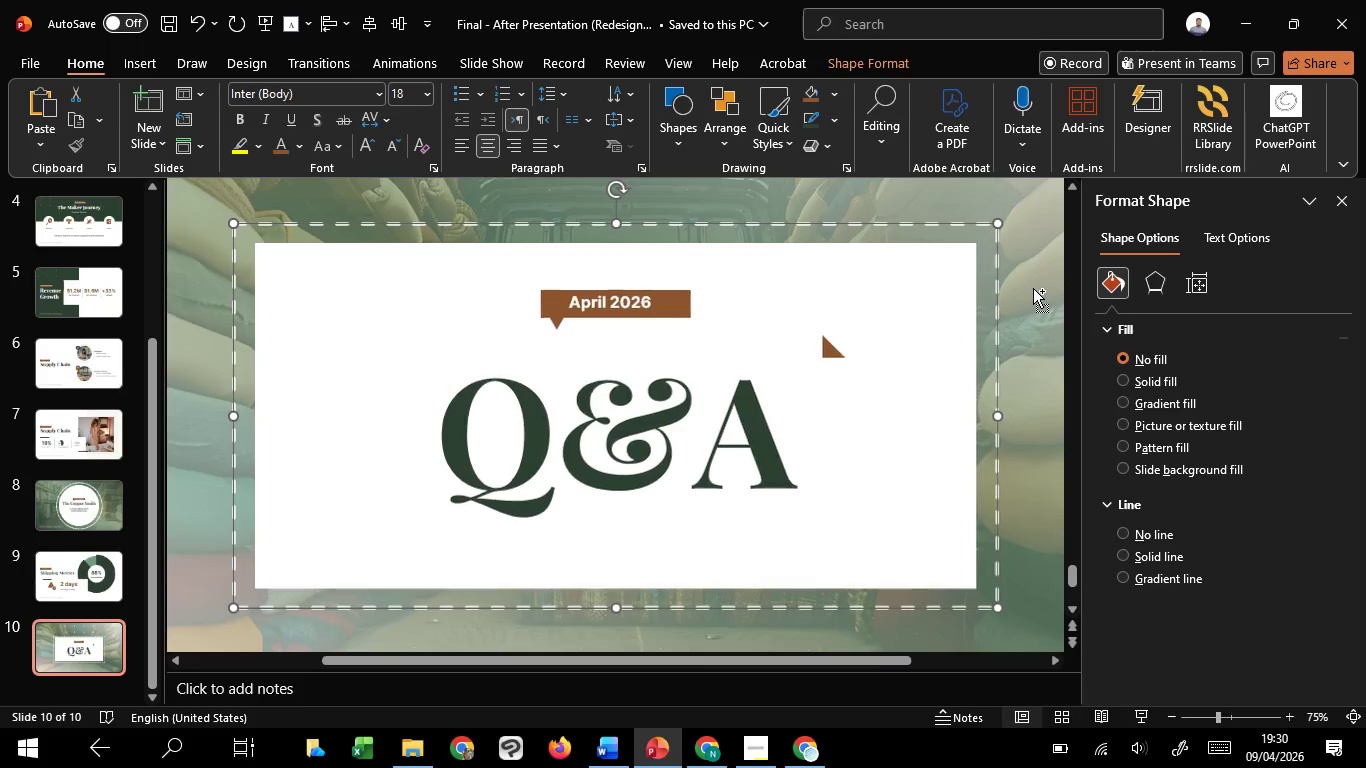 
hold_key(key=ControlLeft, duration=1.51)
scroll: coordinate [1033, 288], scroll_direction: down, amount: 4.0
 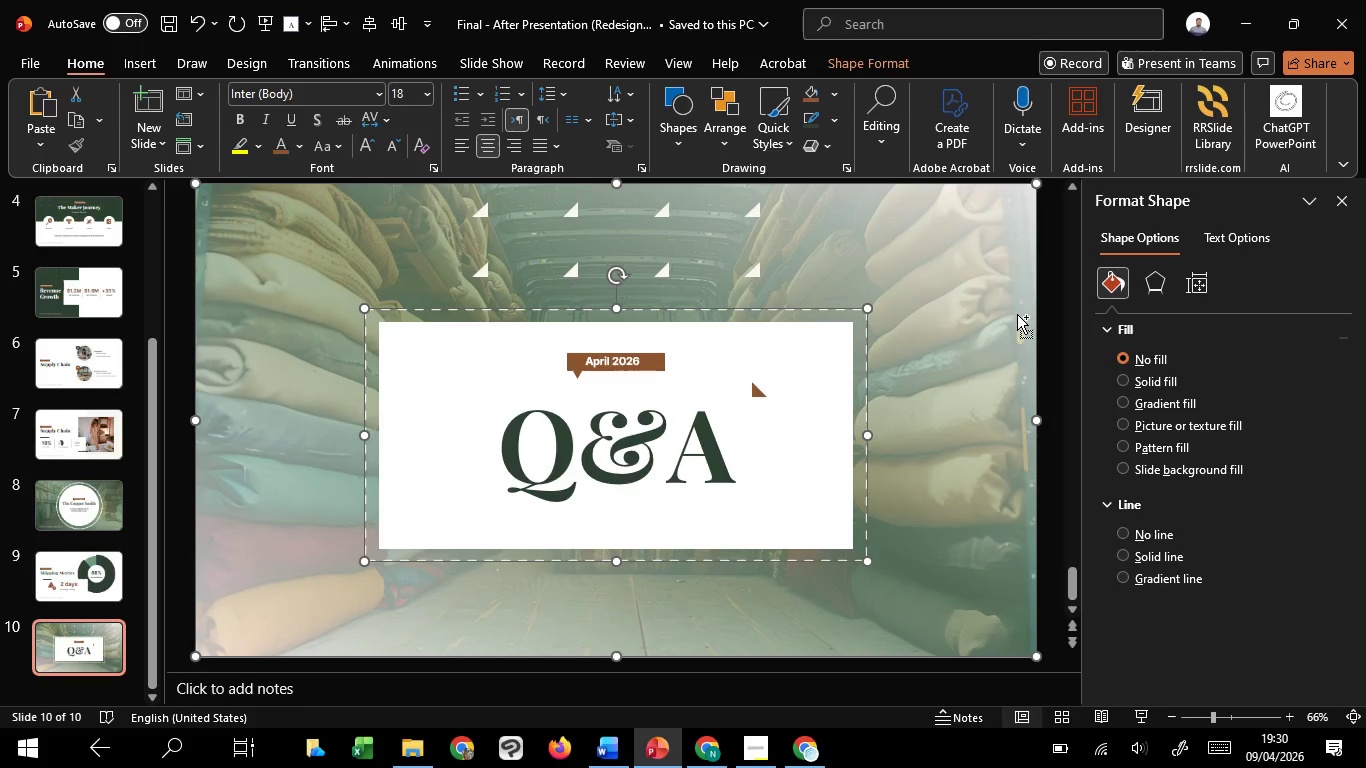 
hold_key(key=ControlLeft, duration=0.8)
scroll: coordinate [1017, 314], scroll_direction: down, amount: 1.0
 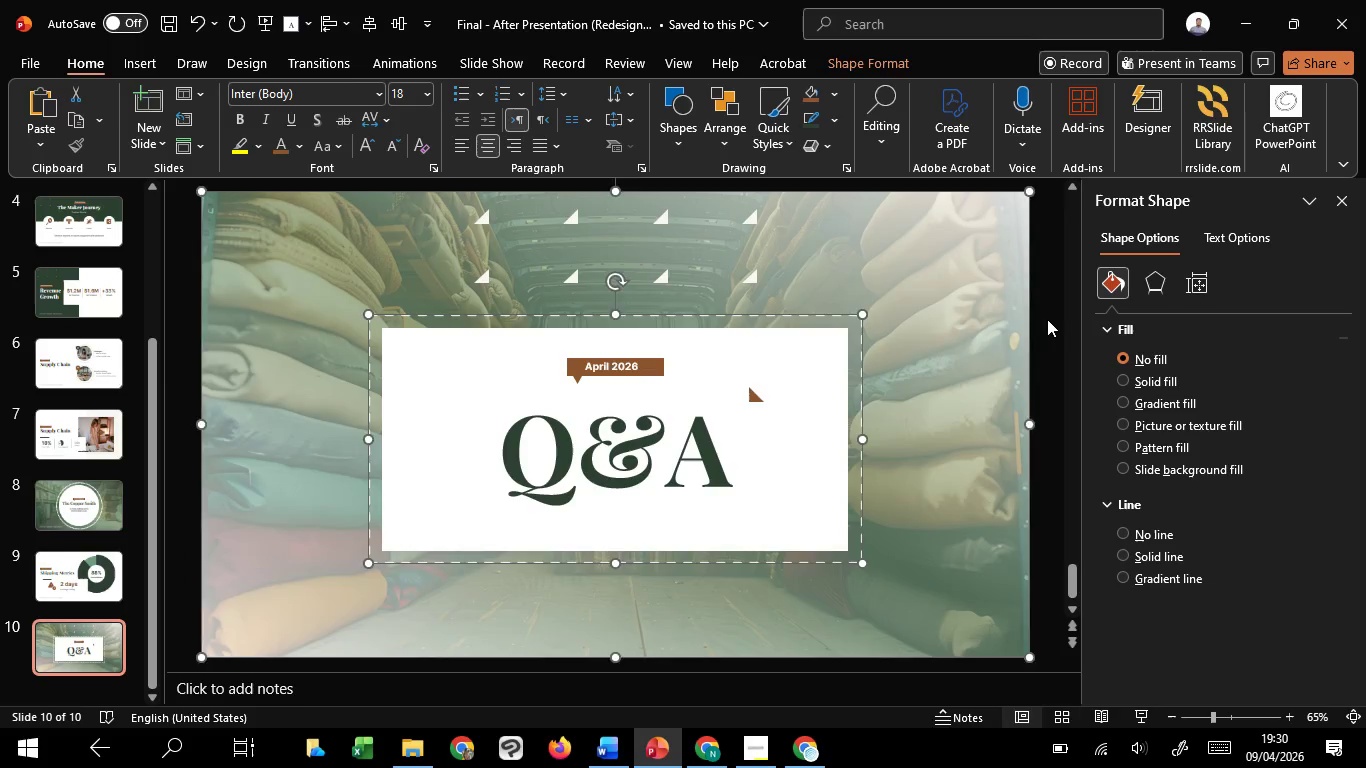 
left_click([1047, 319])
 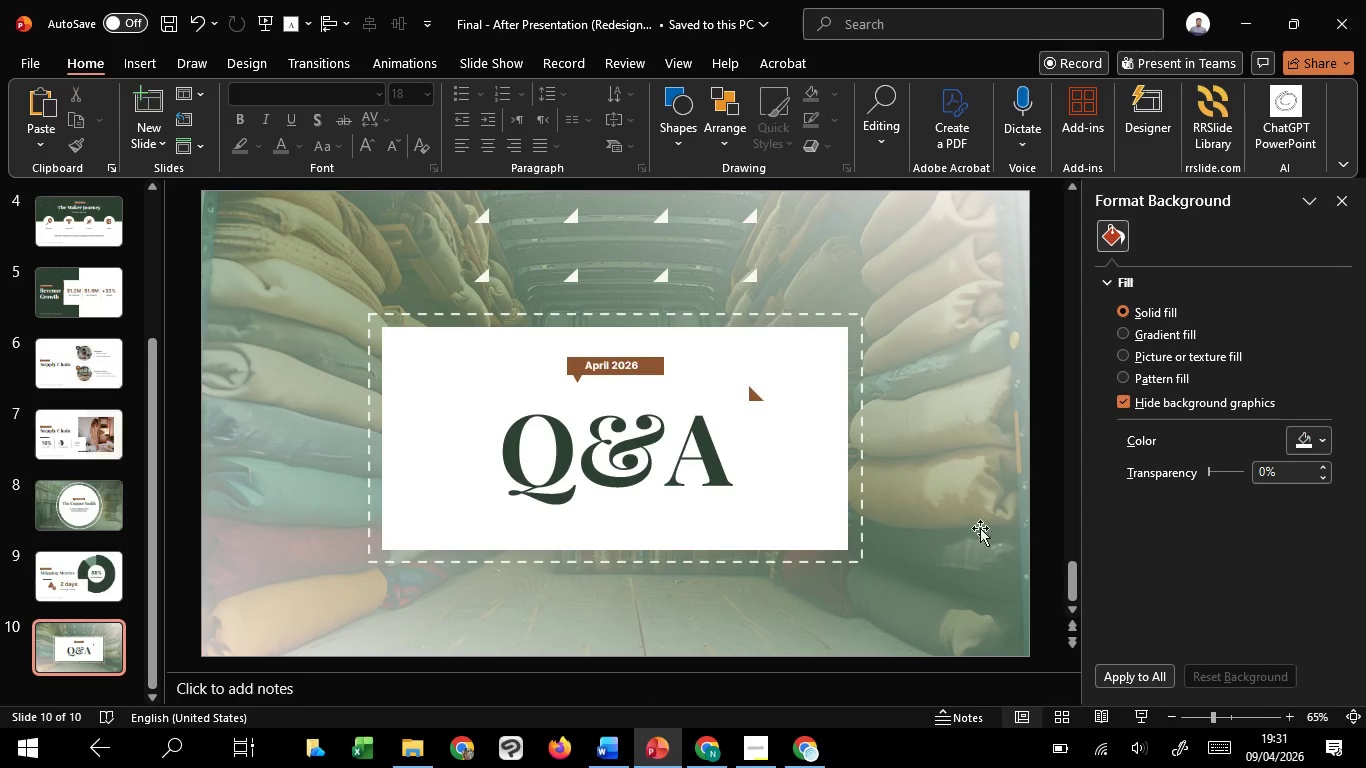 
wait(6.83)
 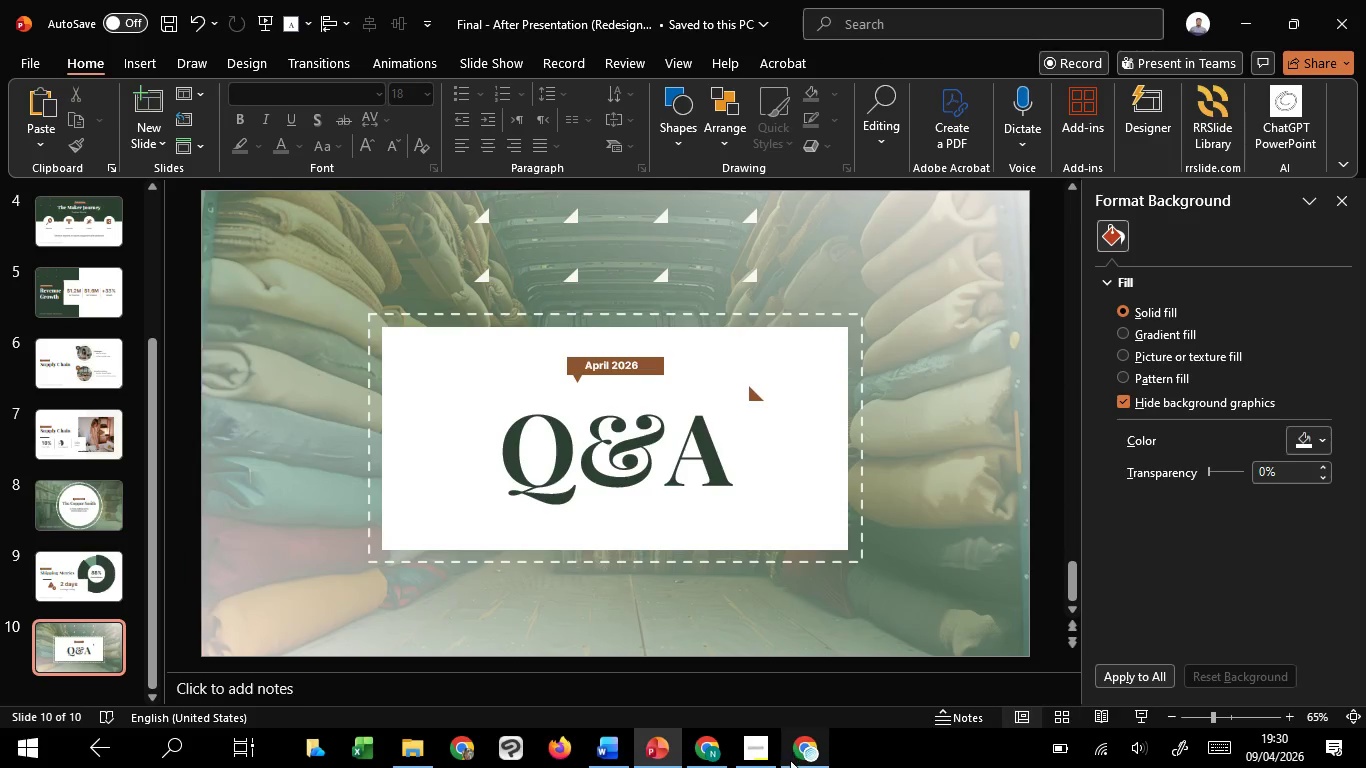 
left_click([666, 480])
 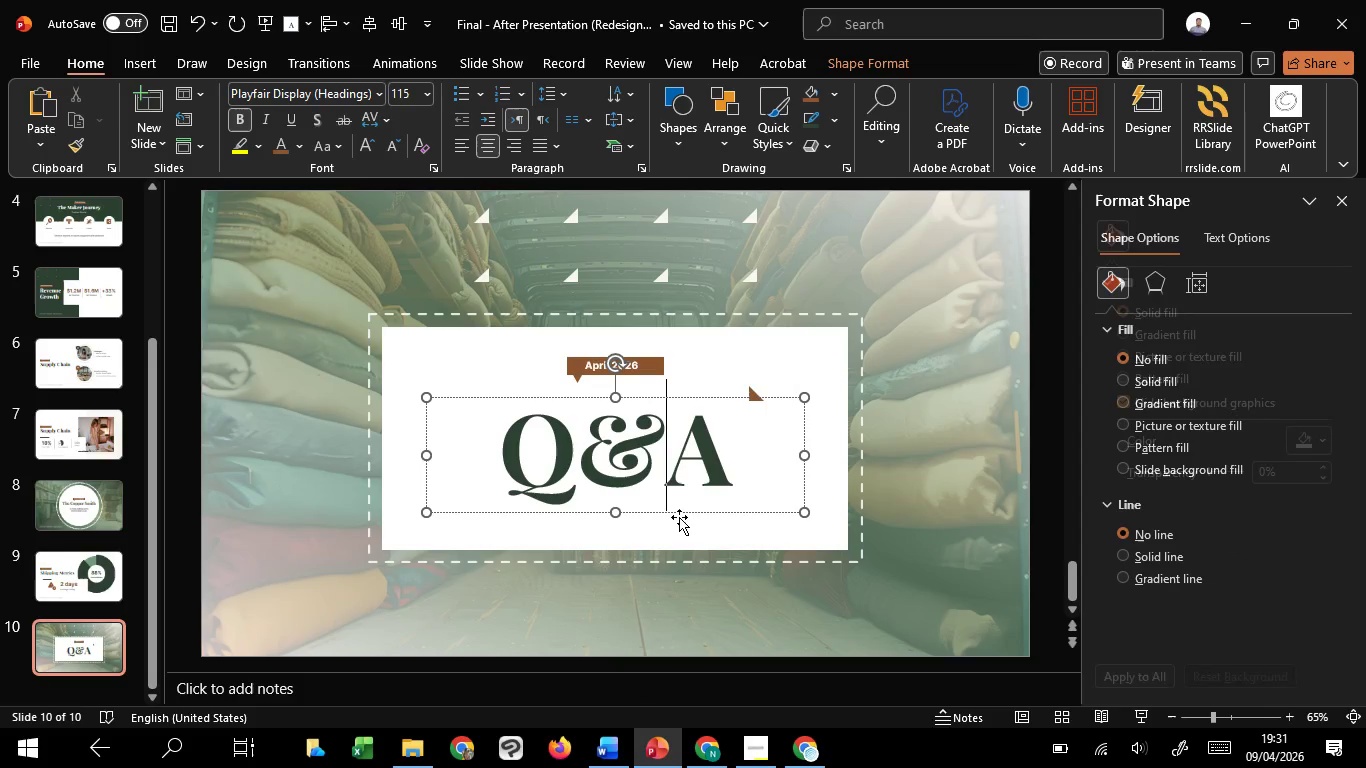 
hold_key(key=ShiftLeft, duration=1.5)
left_click([681, 528])
 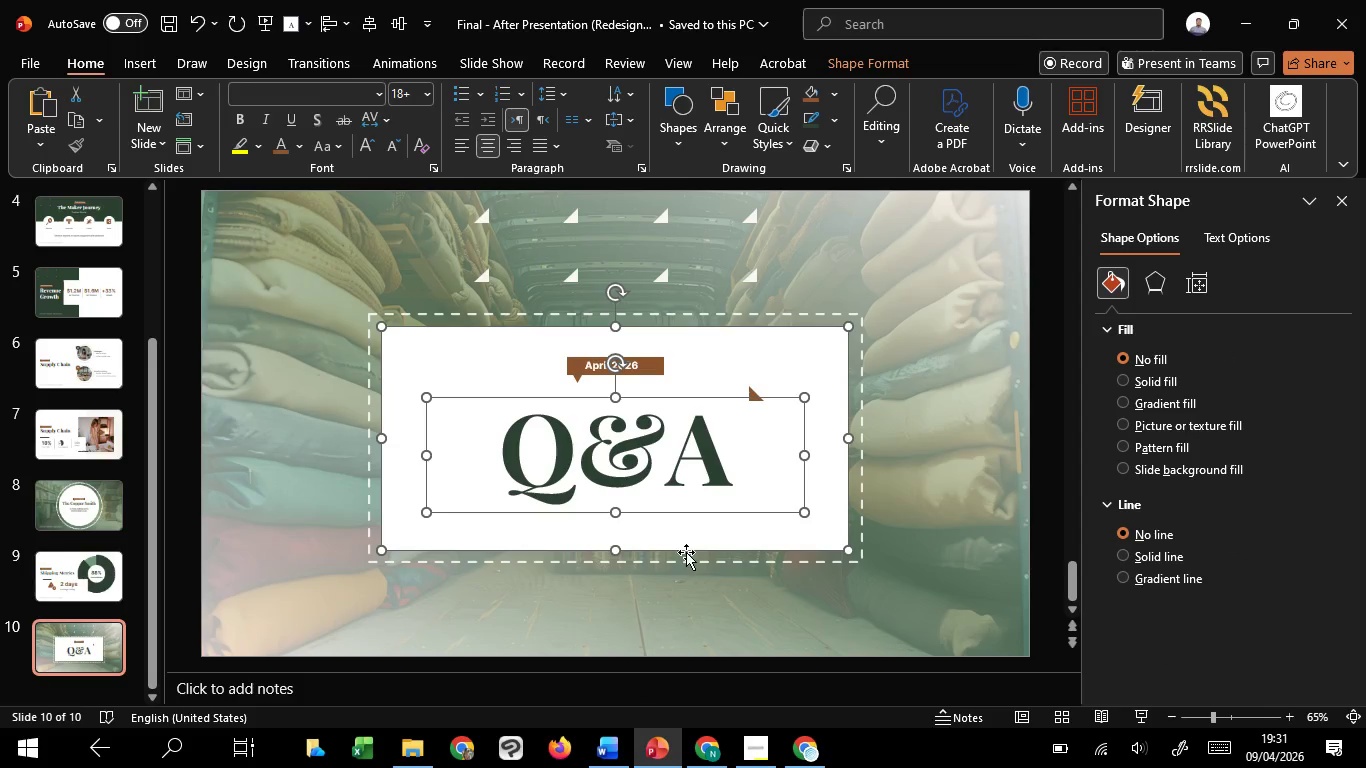 
hold_key(key=ShiftLeft, duration=1.53)
left_click([687, 558])
 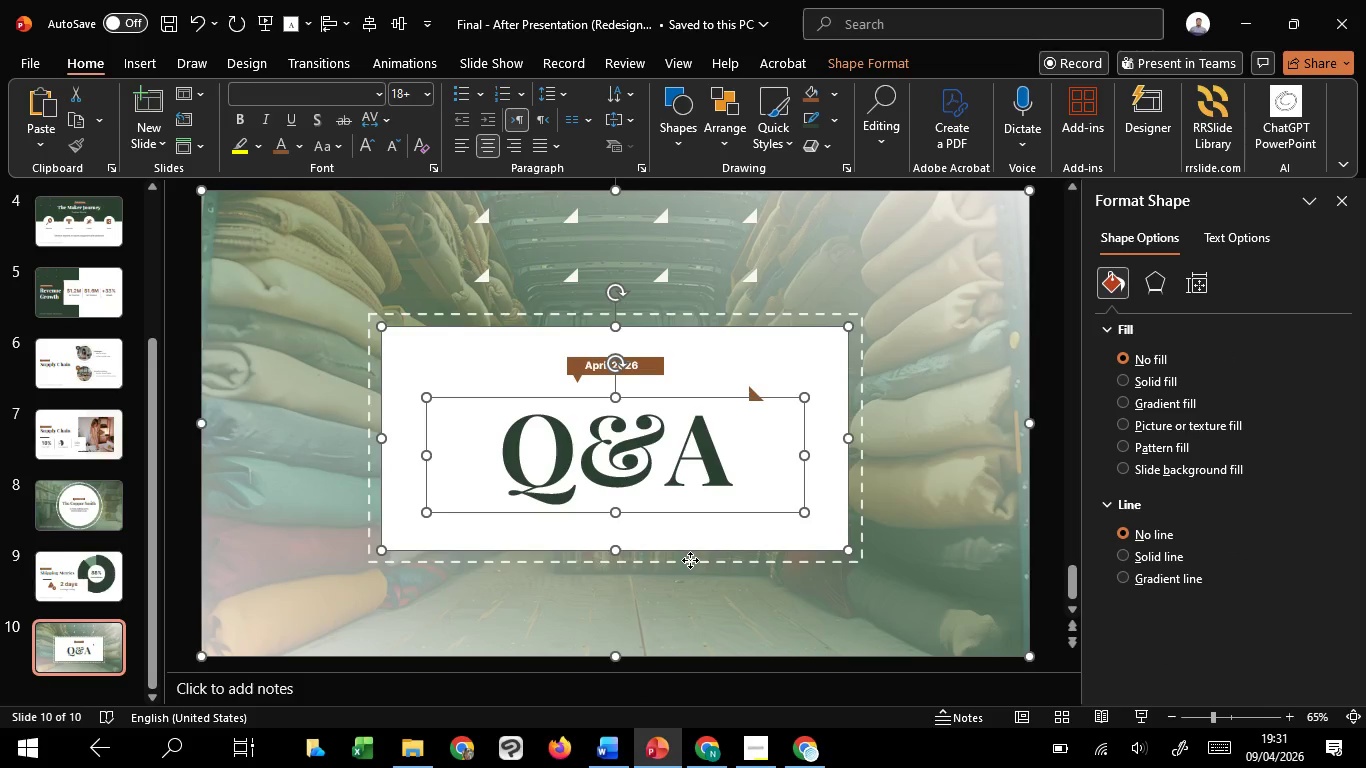 
left_click([690, 560])
 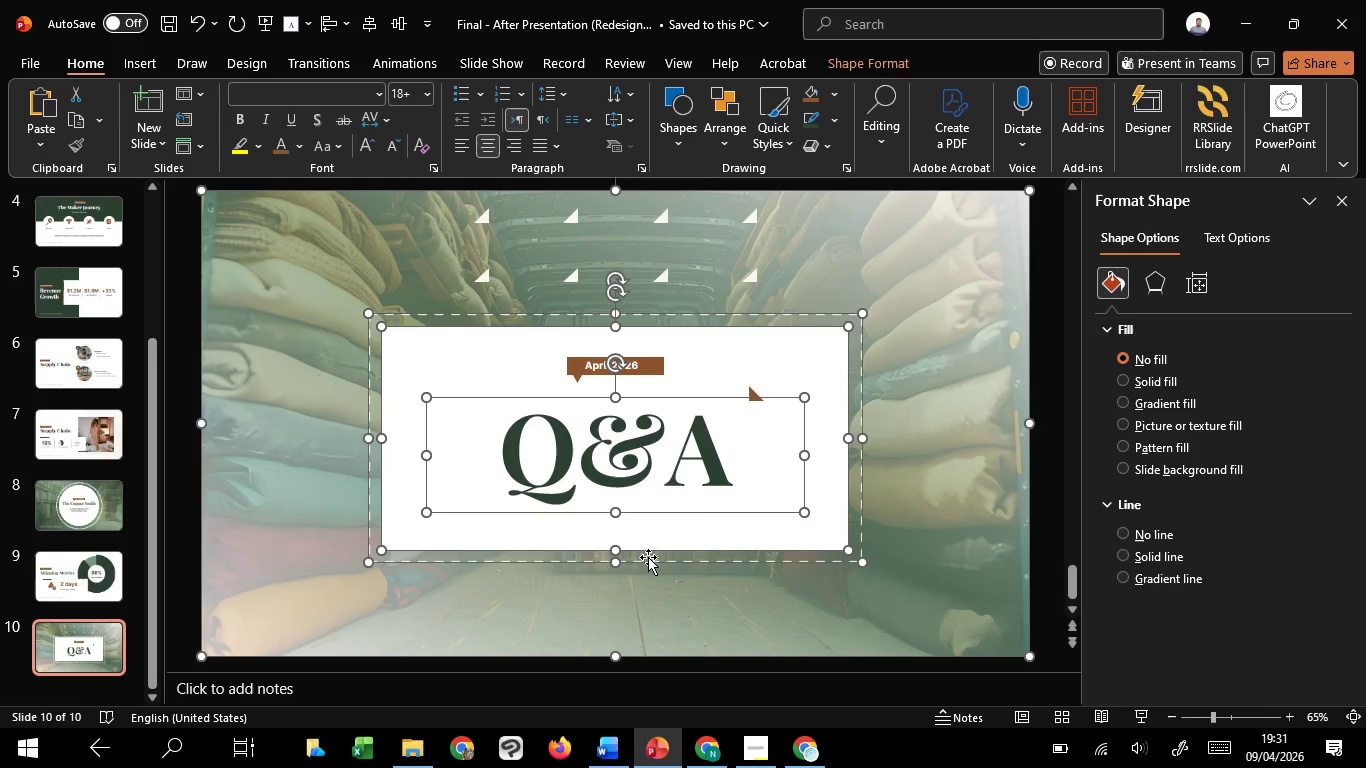 
hold_key(key=ShiftLeft, duration=1.52)
 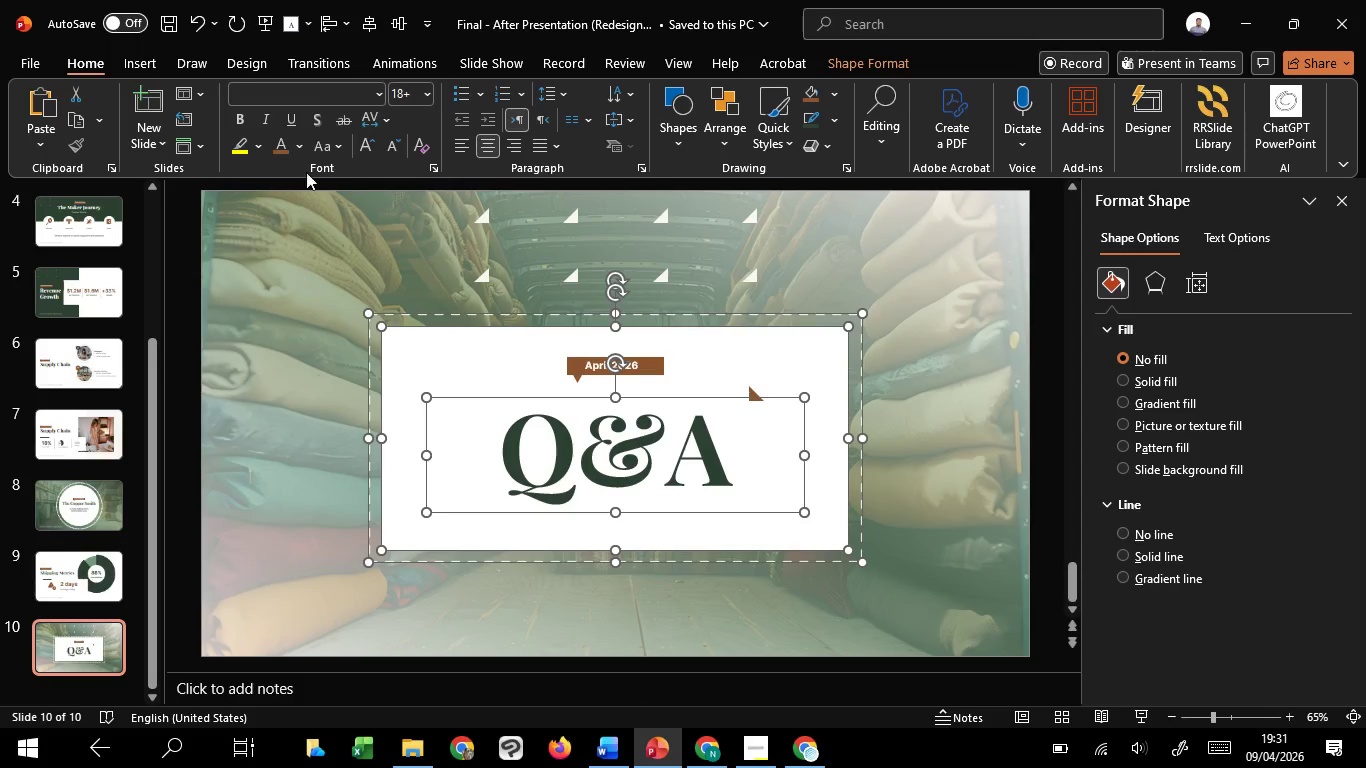 
hold_key(key=ShiftLeft, duration=1.5)
left_click([306, 274])
 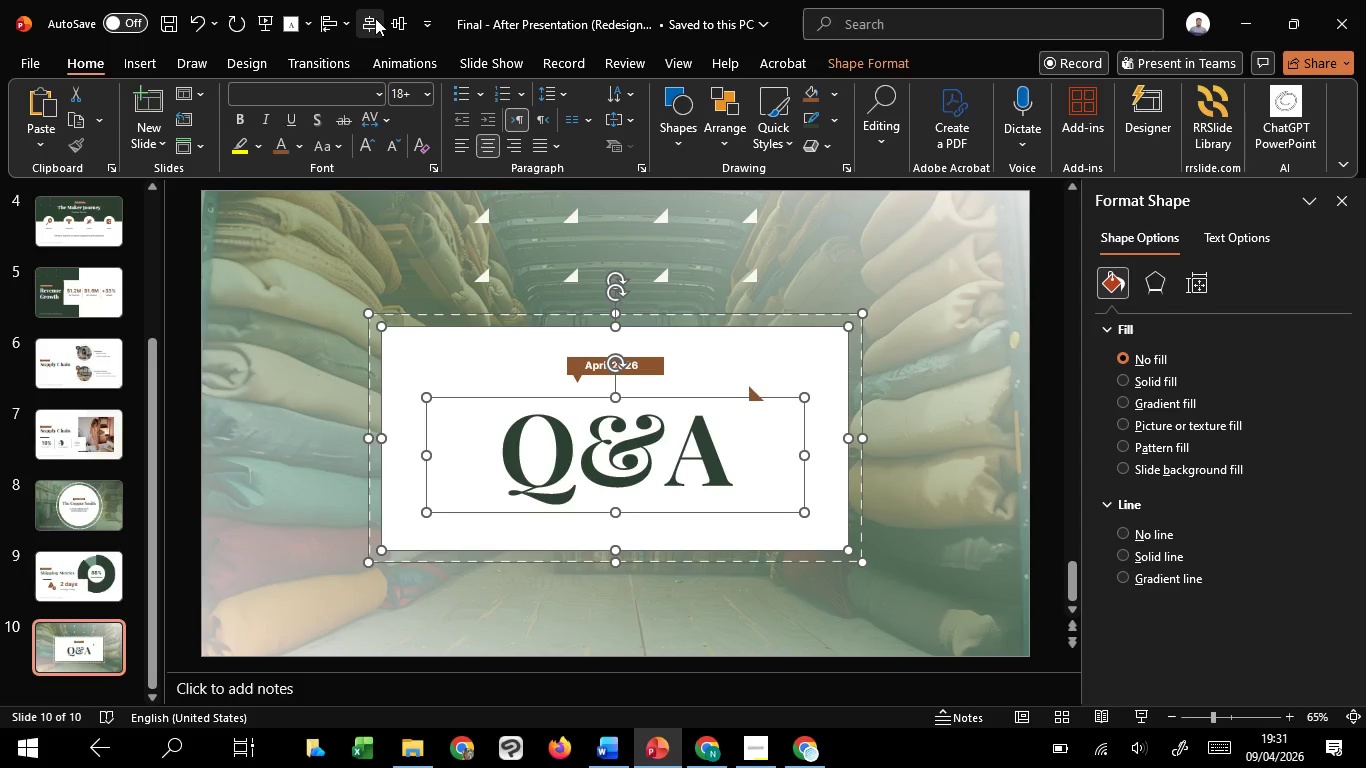 
hold_key(key=ShiftLeft, duration=0.91)
left_click([366, 20])
 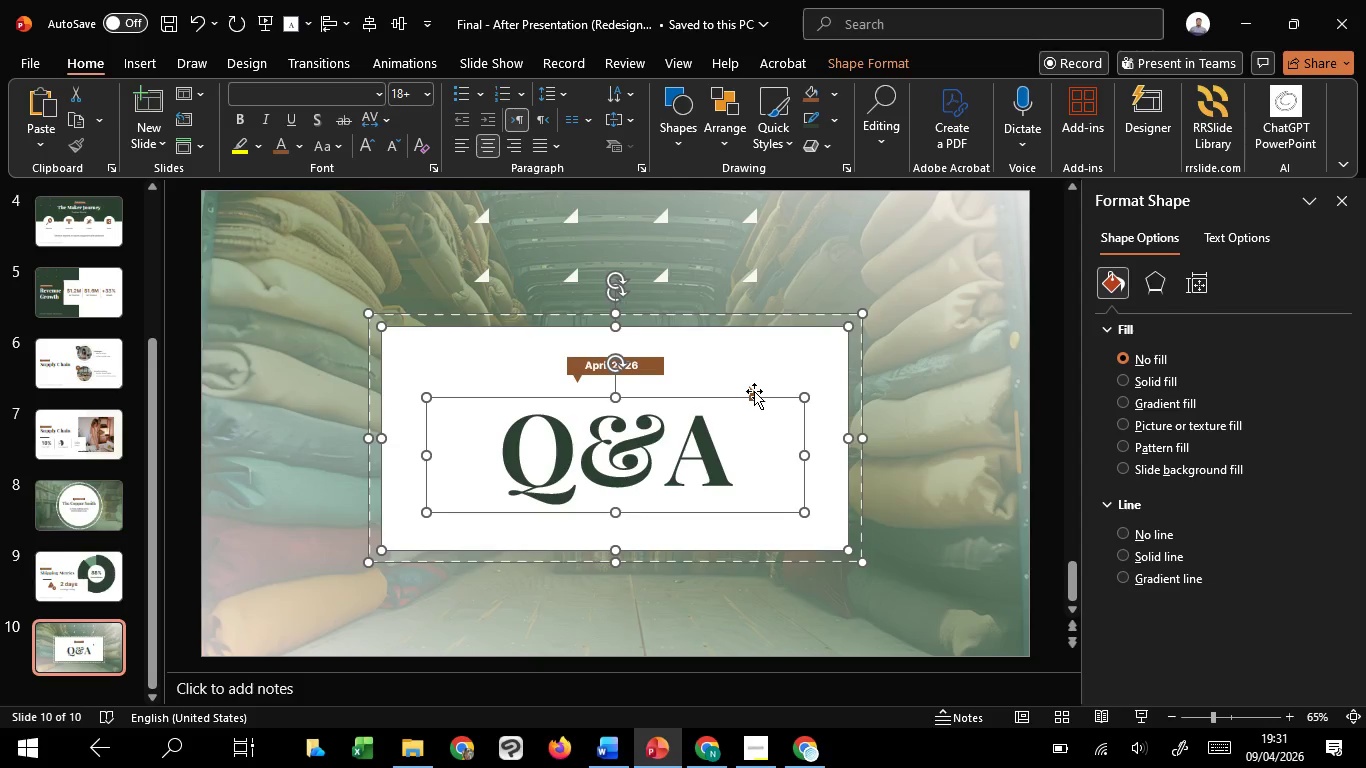 
left_click([754, 391])
 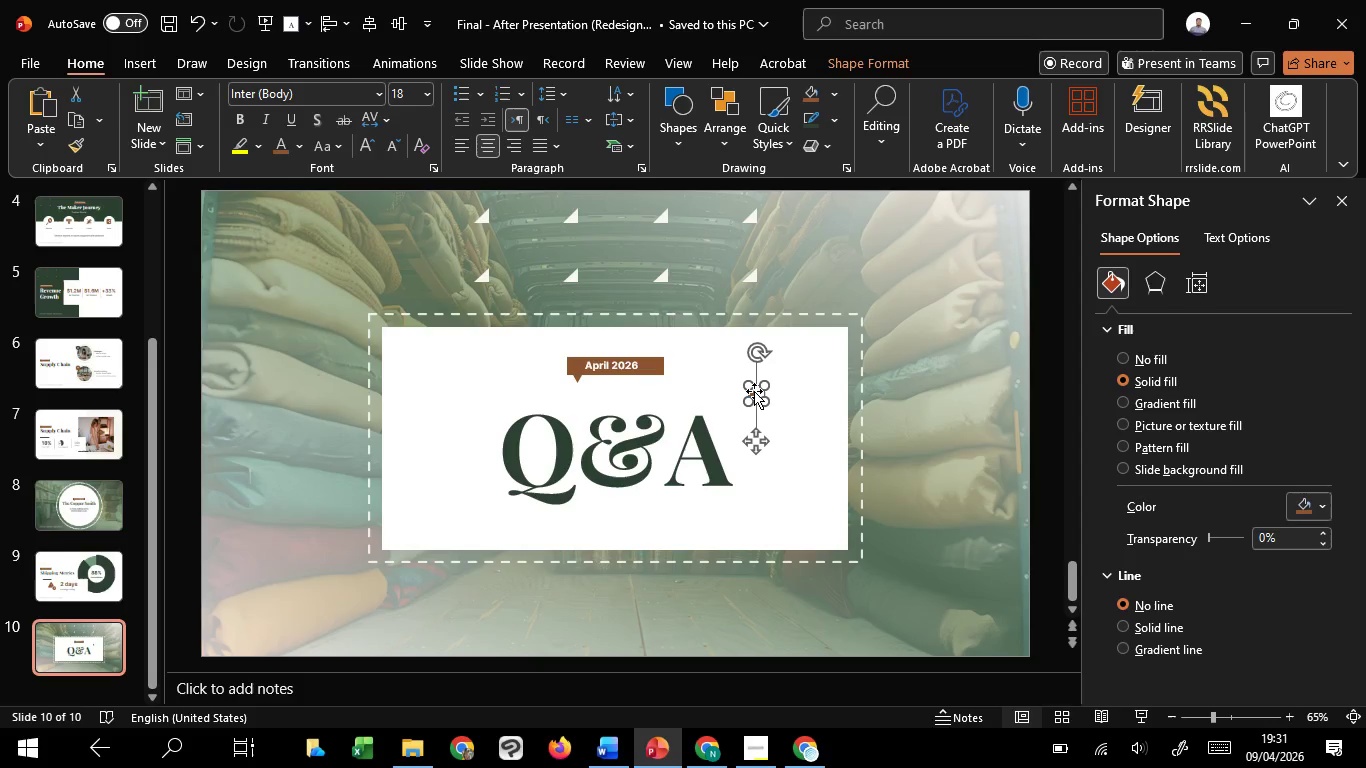 
wait(11.14)
 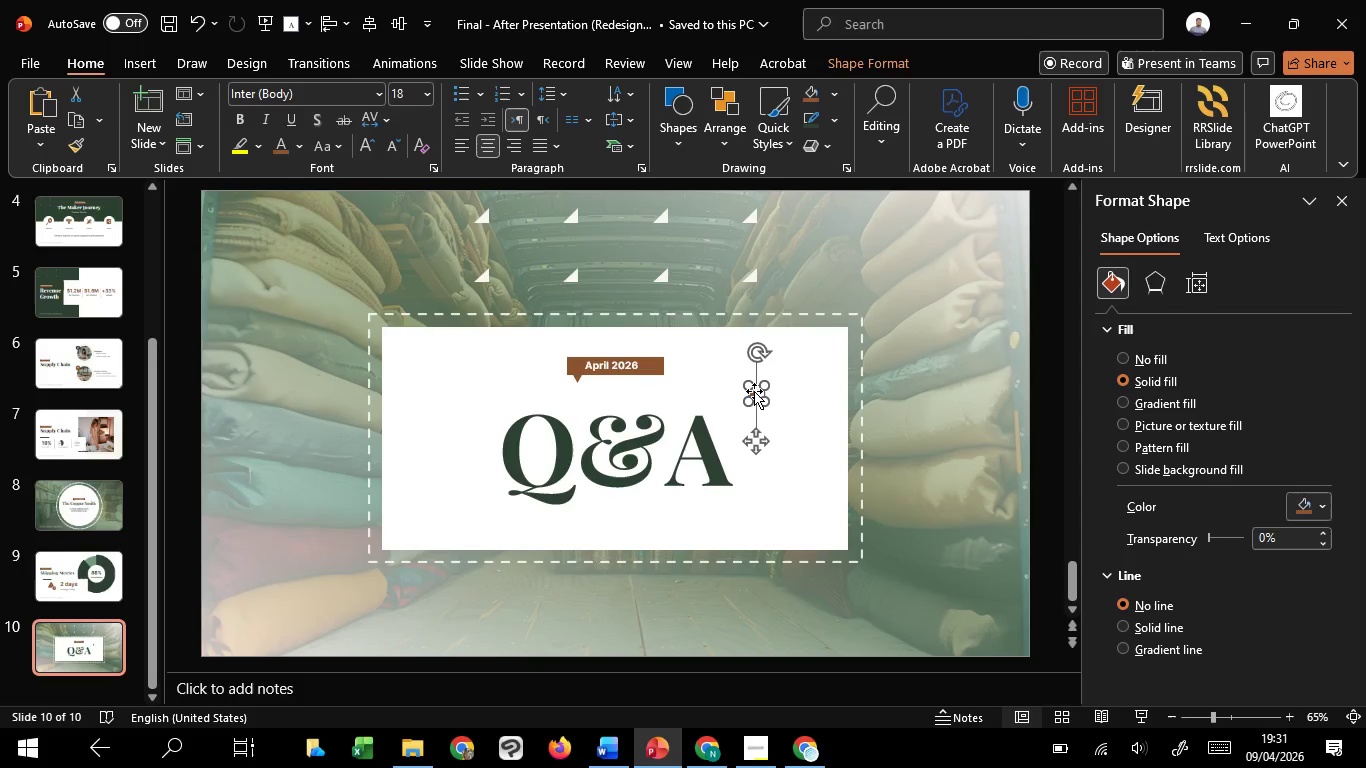 
hold_key(key=ControlLeft, duration=0.86)
scroll: coordinate [759, 397], scroll_direction: down, amount: 1.0
 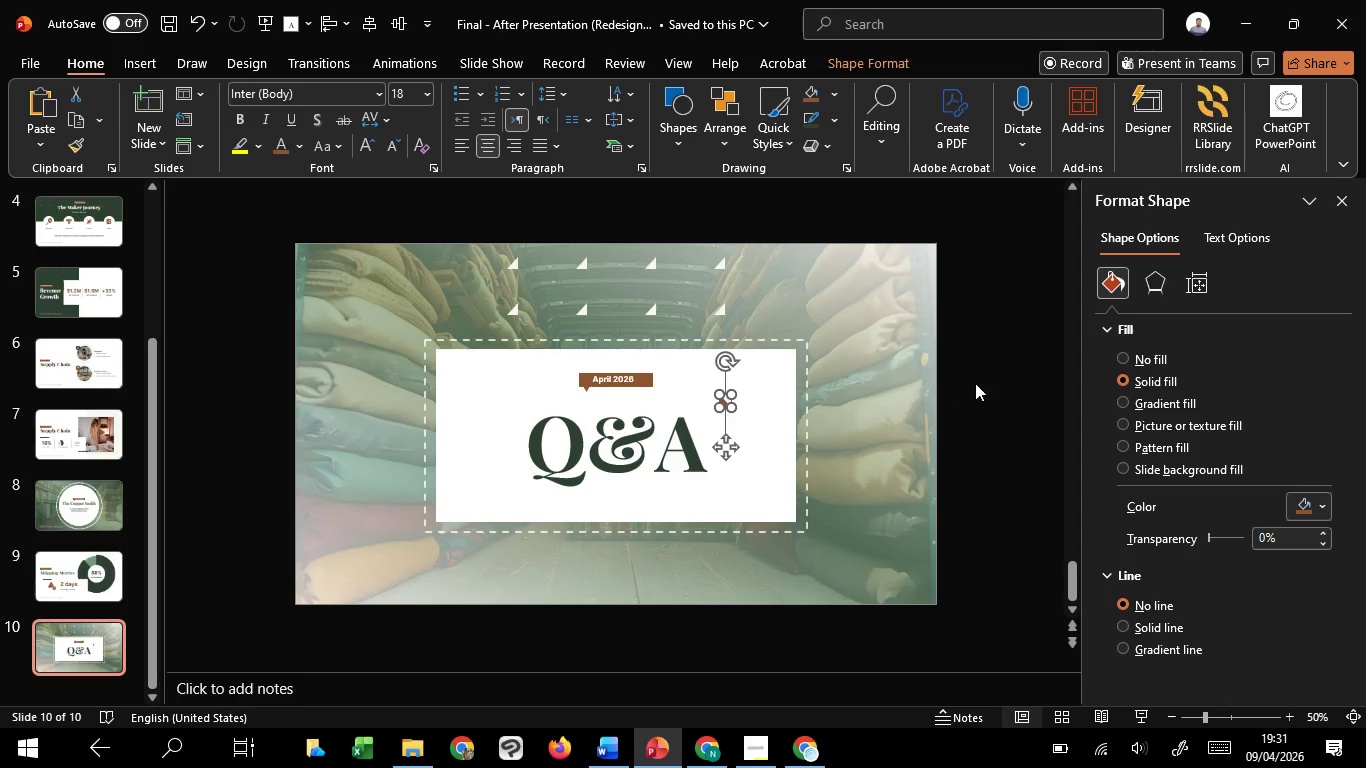 
left_click([981, 383])
 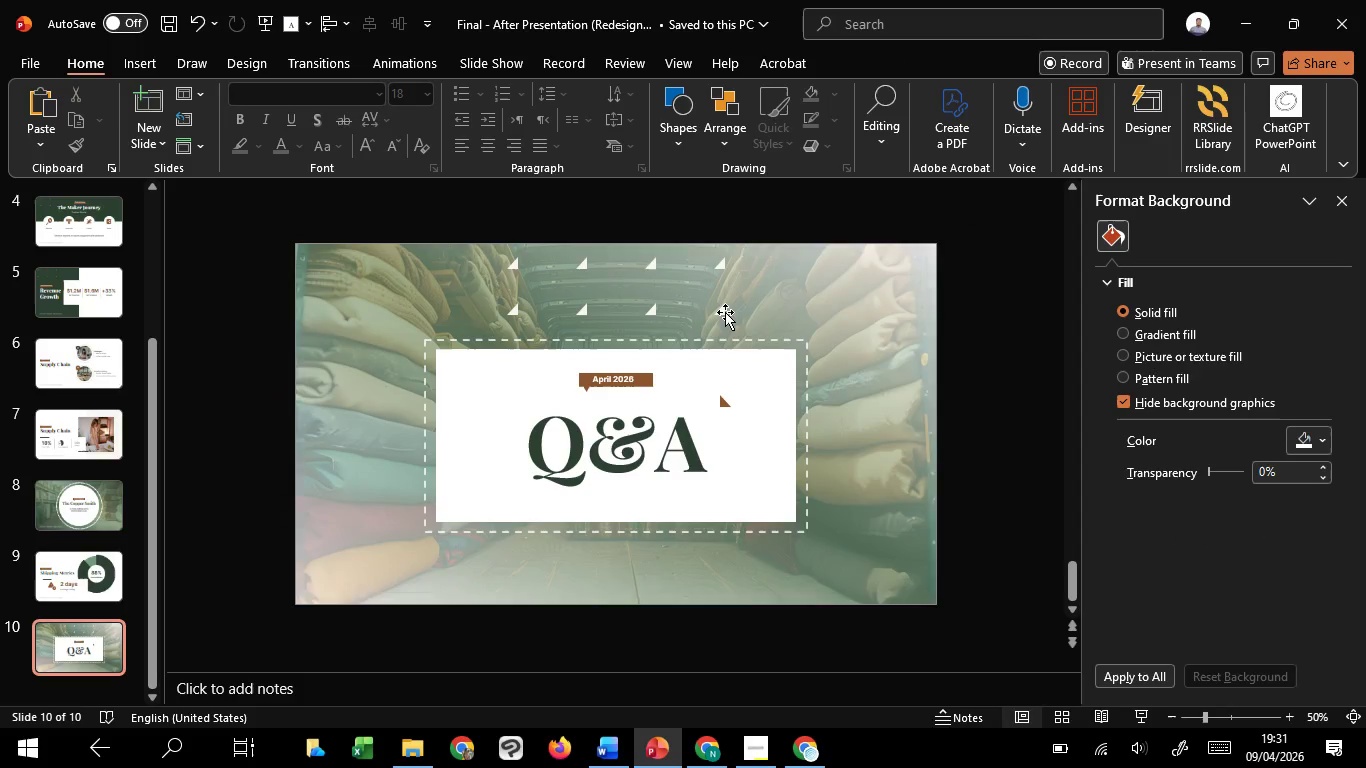 
left_click([725, 312])
 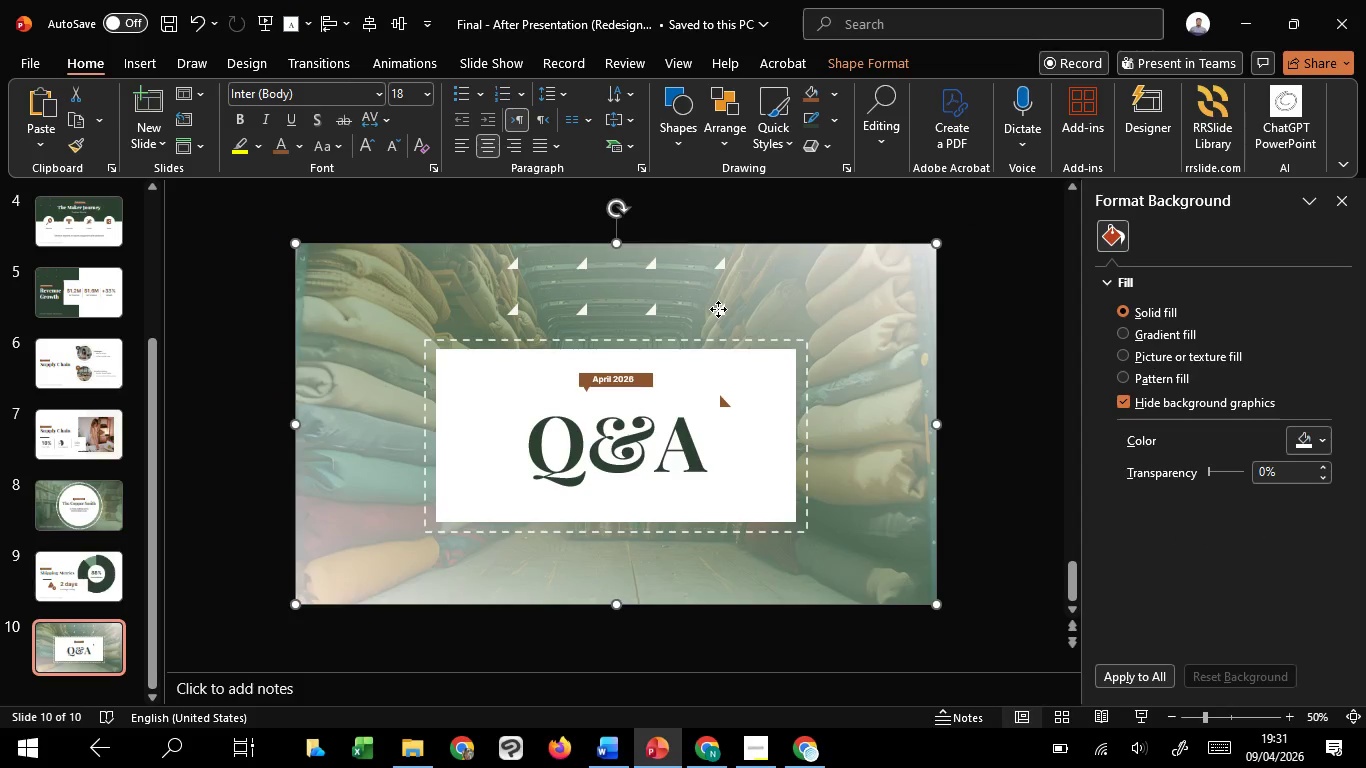 
key(Control+ControlLeft)
 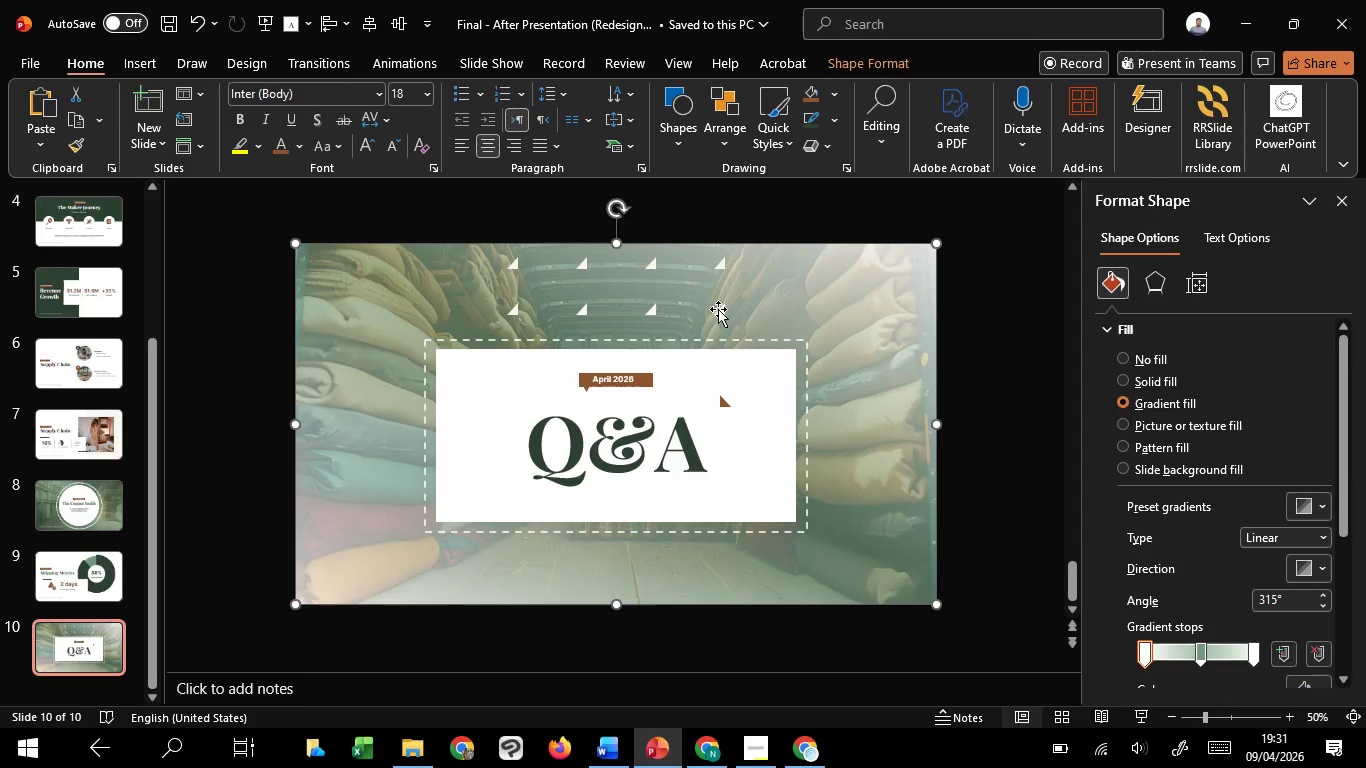 
left_click([718, 309])
 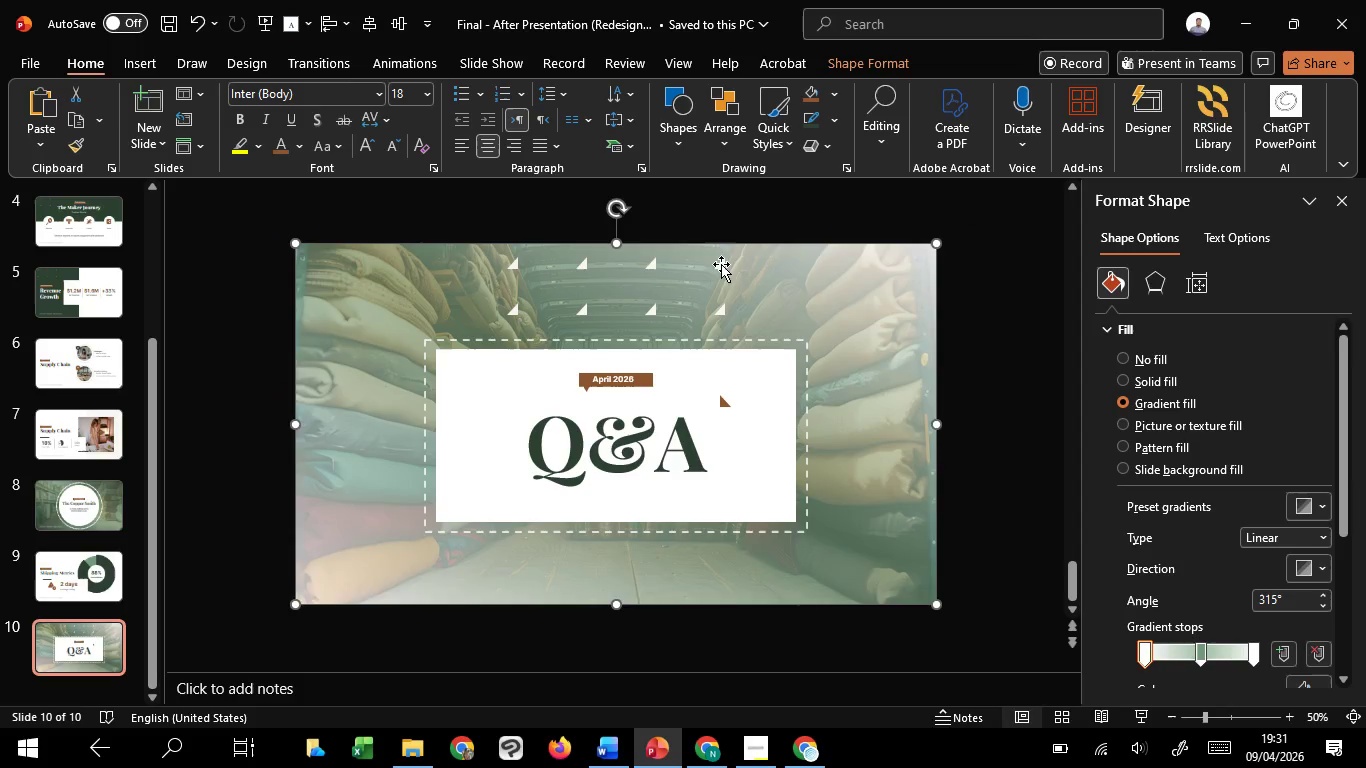 
left_click([721, 263])
 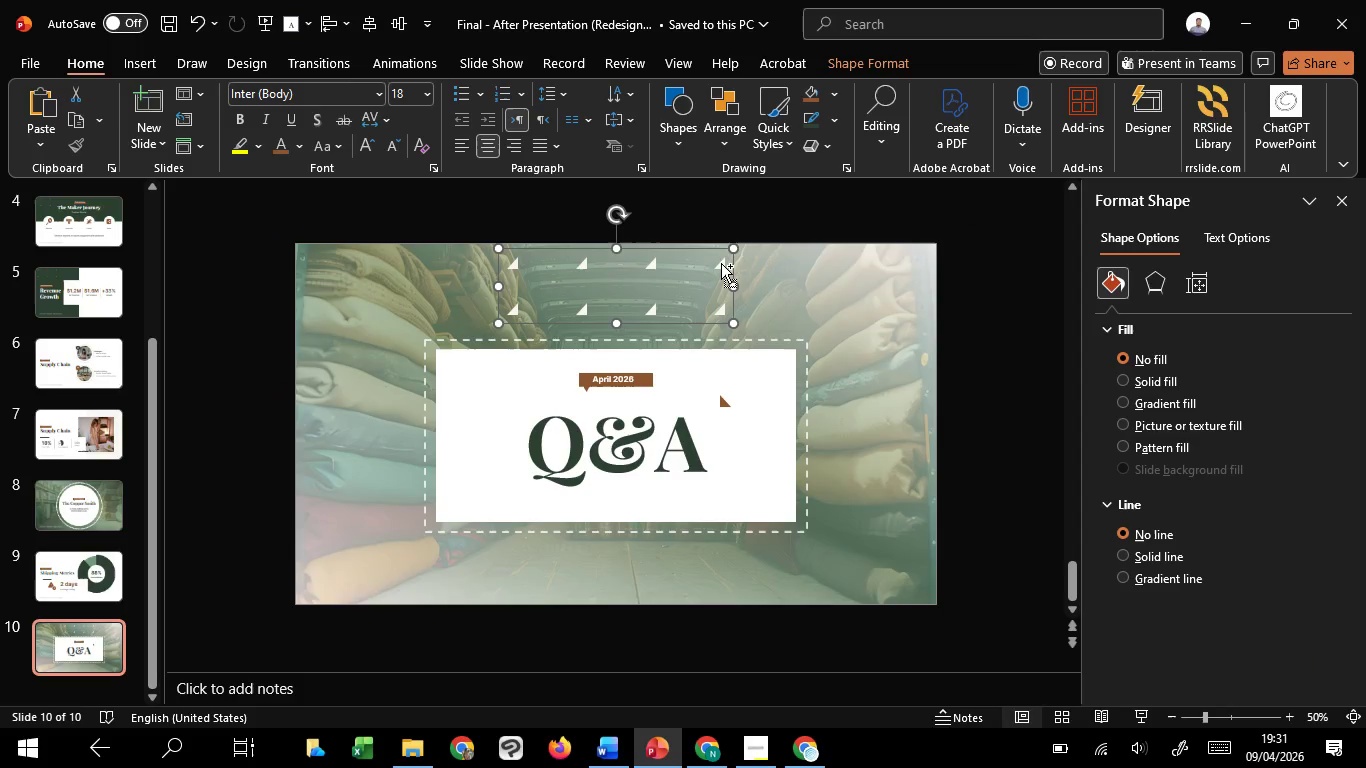 
hold_key(key=ControlLeft, duration=6.06)
hold_key(key=ShiftLeft, duration=5.98)
left_click_drag(start_coordinate=[721, 263], to_coordinate=[752, 549])
 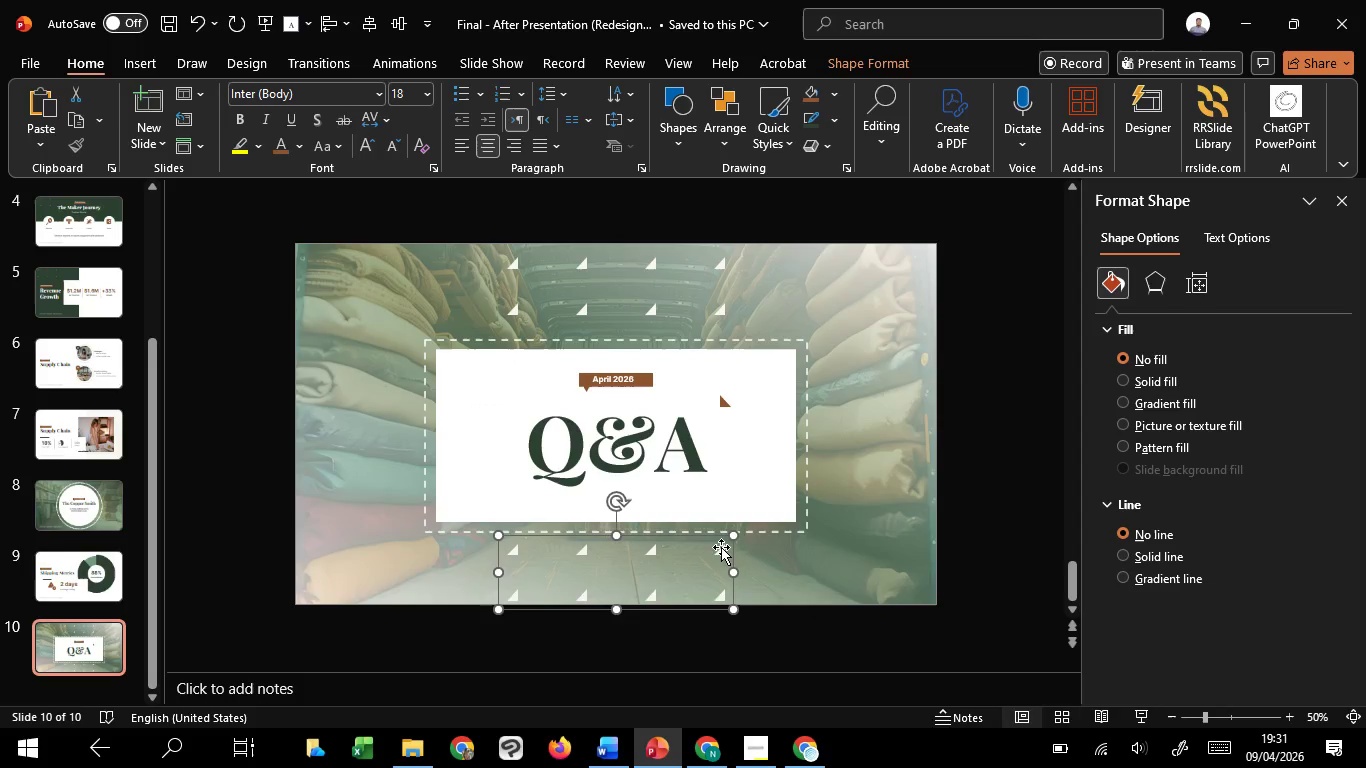 
hold_key(key=C, duration=1.5)
 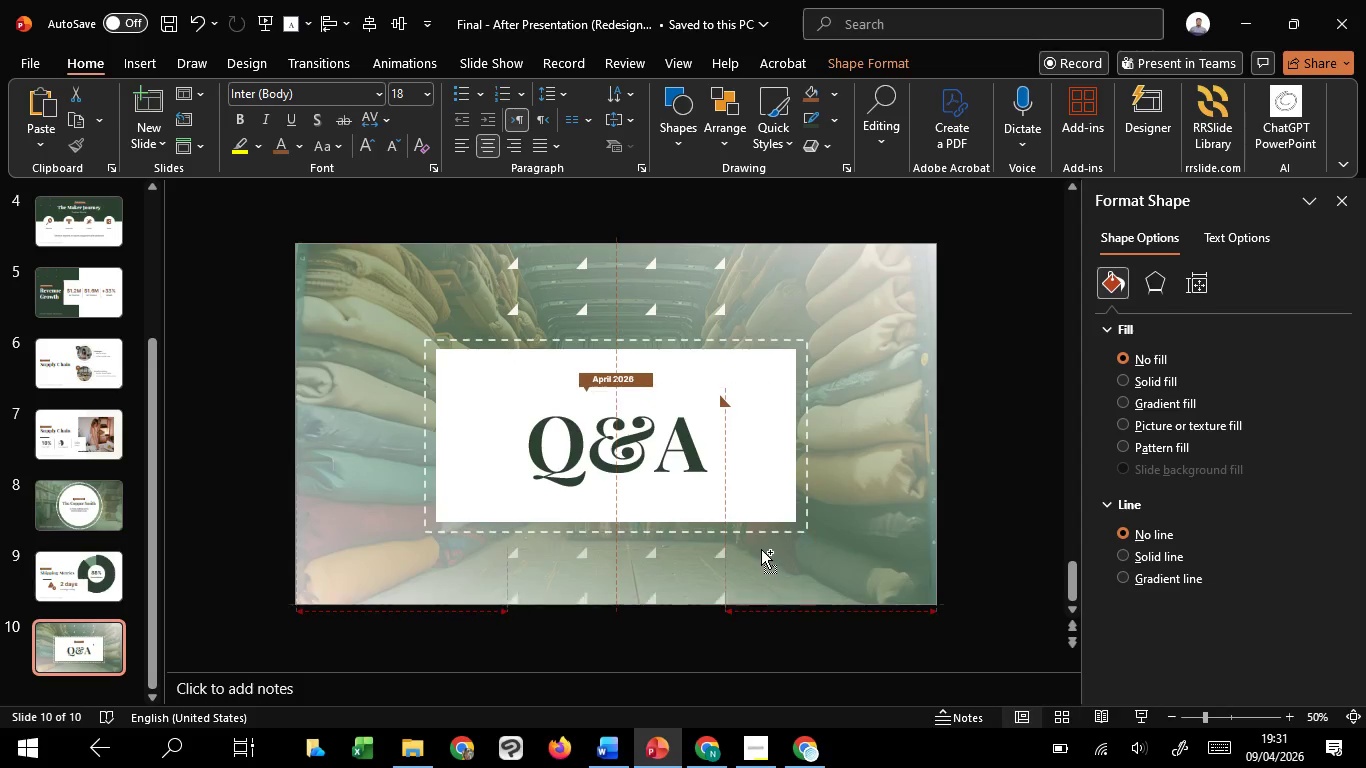 
hold_key(key=C, duration=1.5)
 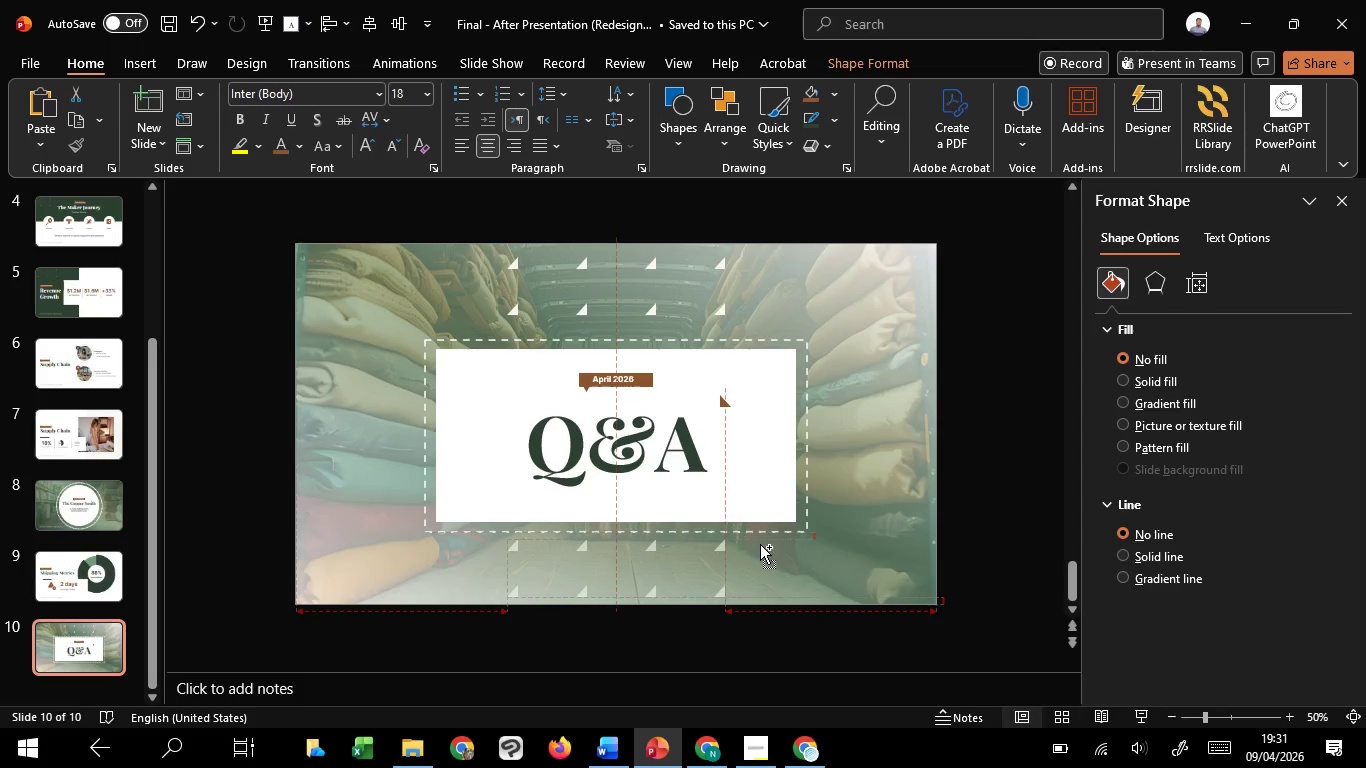 
hold_key(key=C, duration=1.5)
 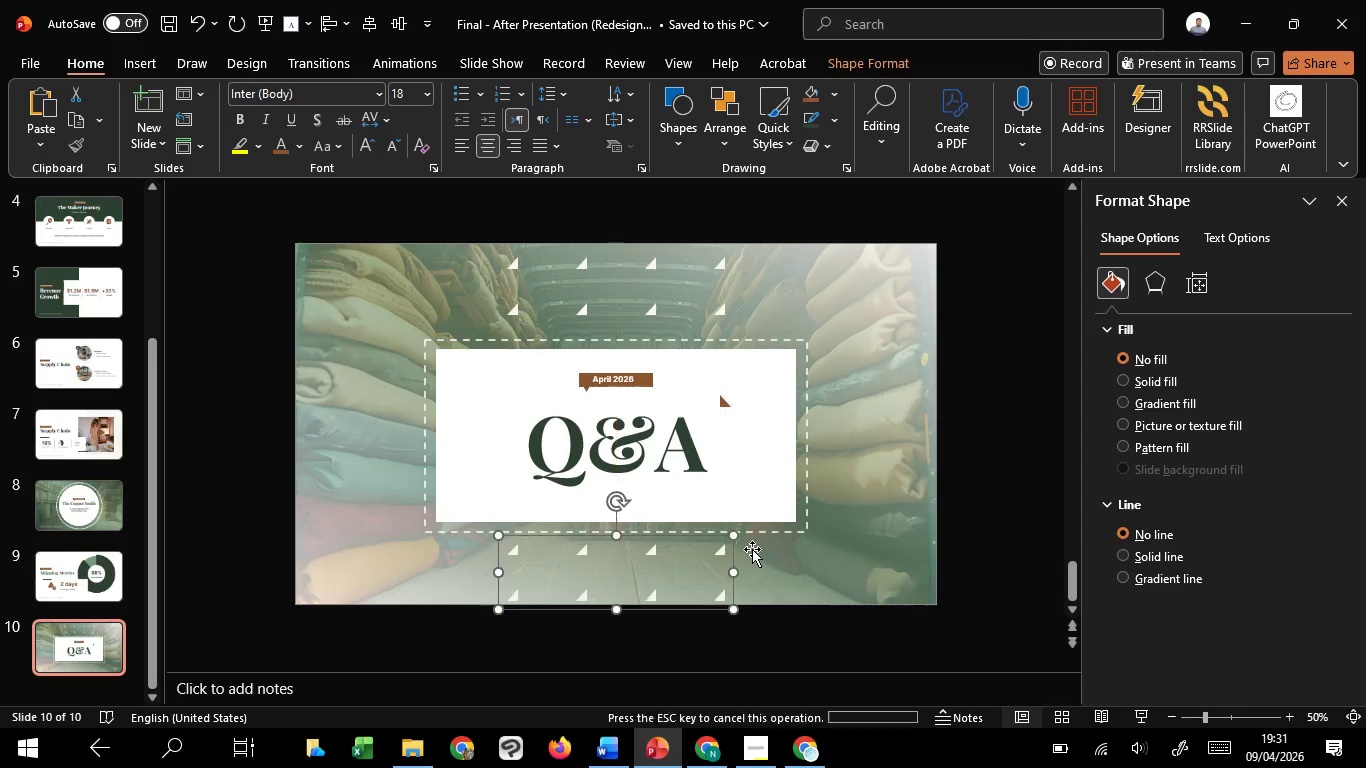 
hold_key(key=C, duration=0.78)
 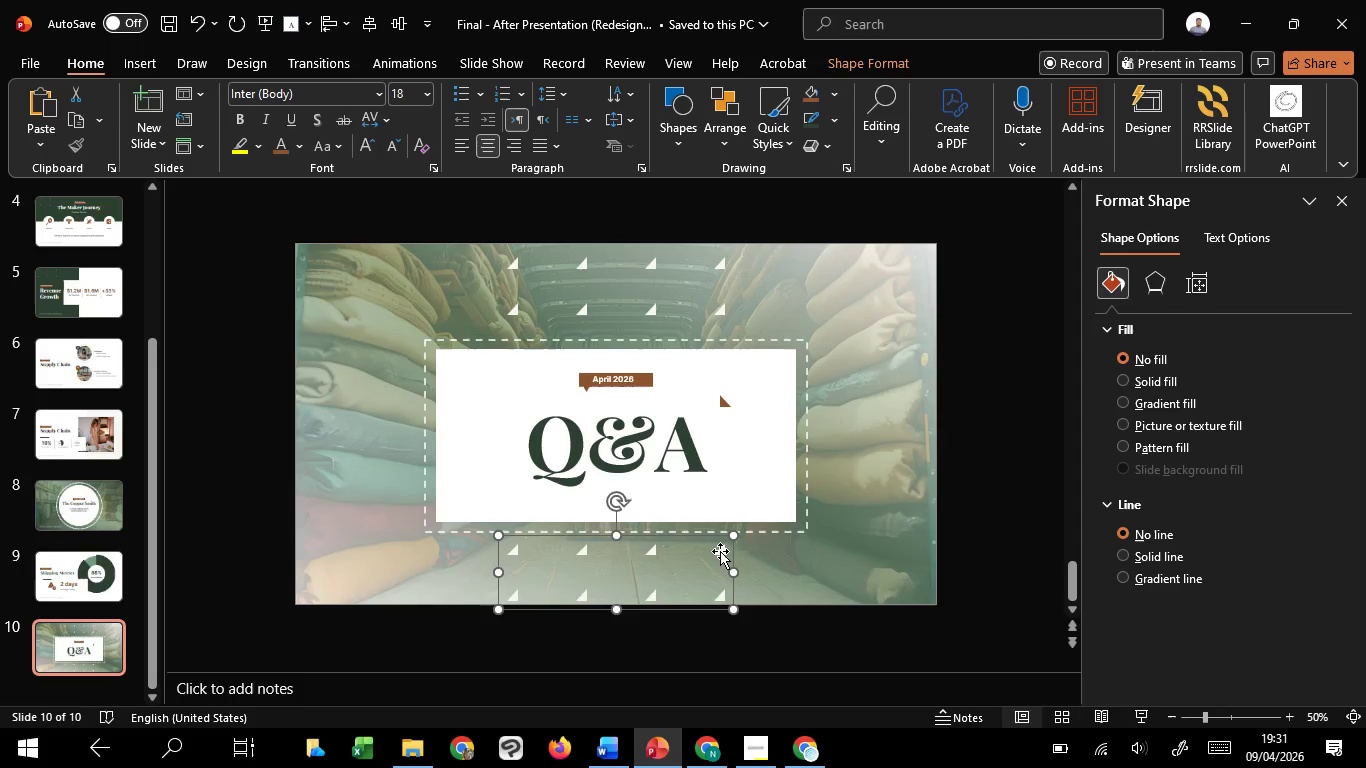 
left_click_drag(start_coordinate=[720, 551], to_coordinate=[721, 546])
 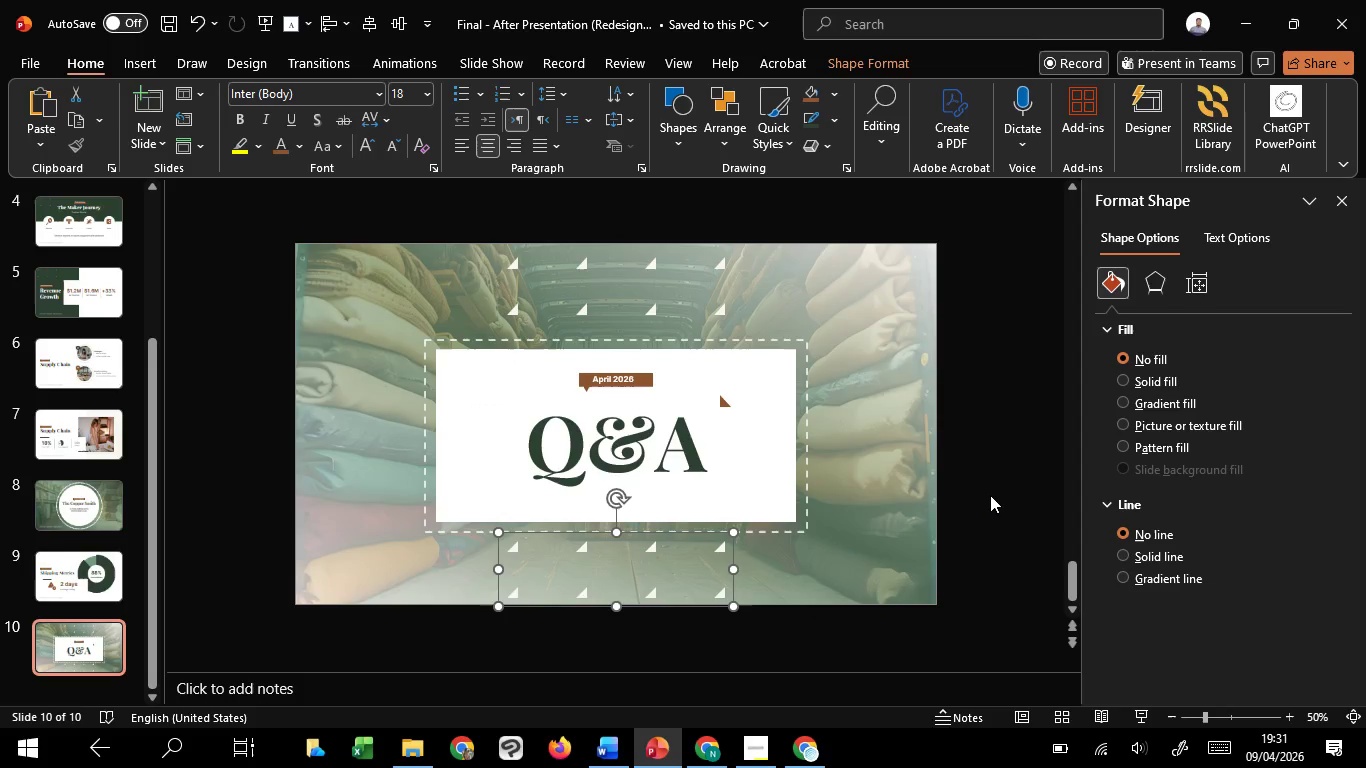 
hold_key(key=ShiftLeft, duration=1.5)
 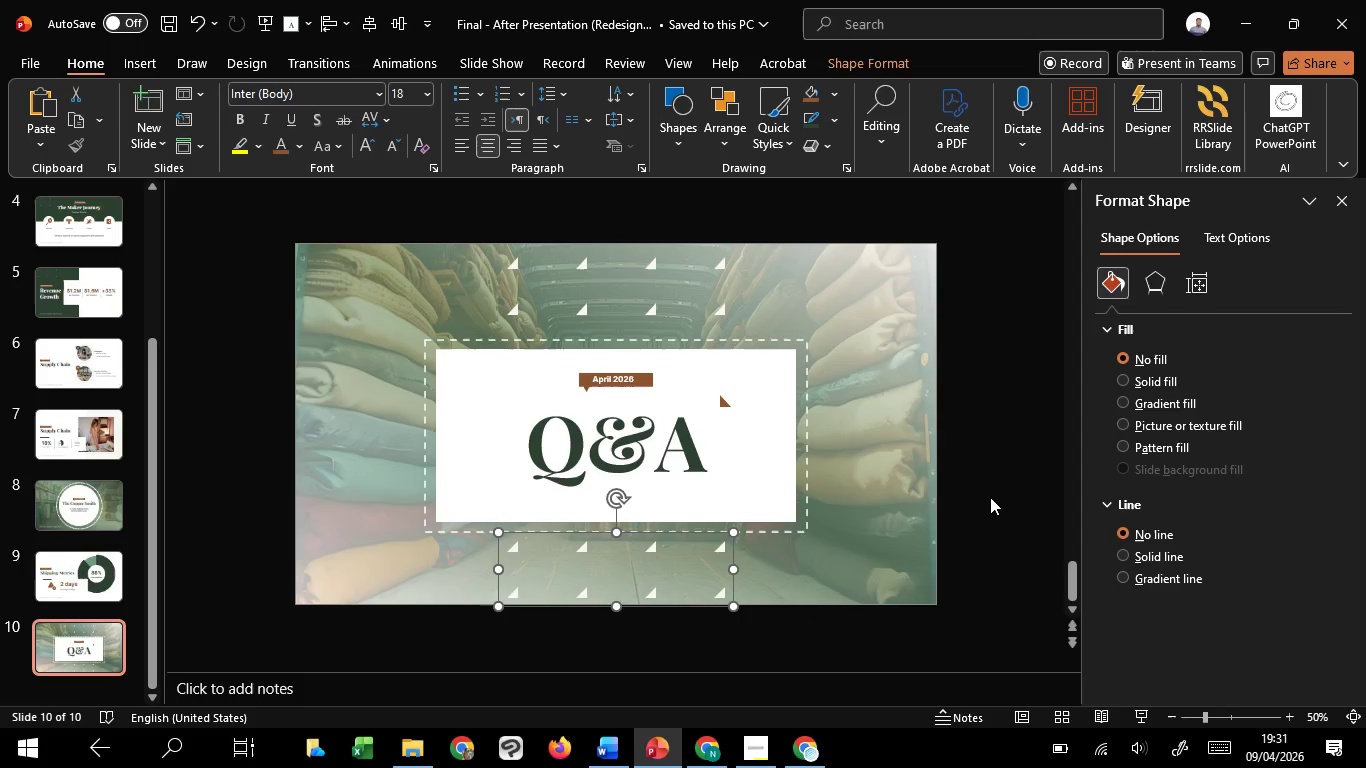 
hold_key(key=ShiftLeft, duration=0.36)
 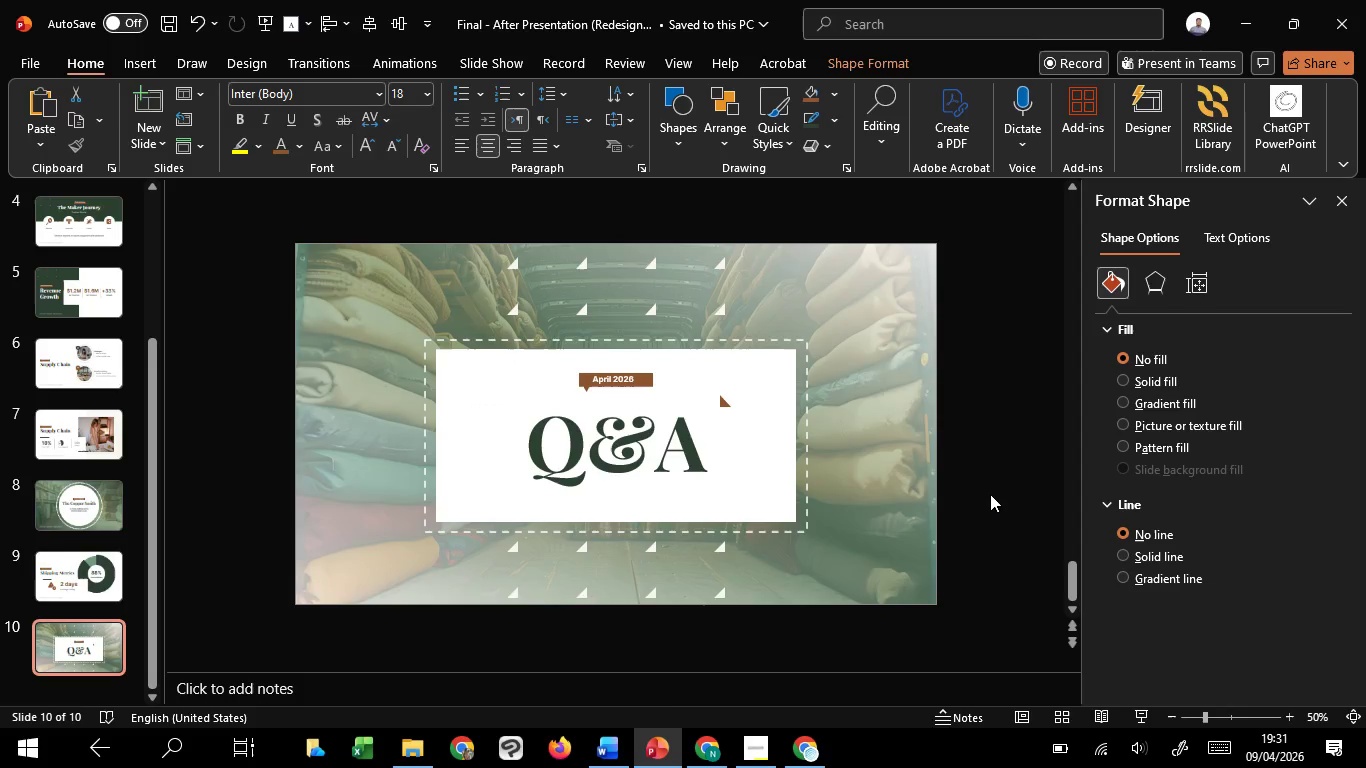 
left_click([990, 494])
 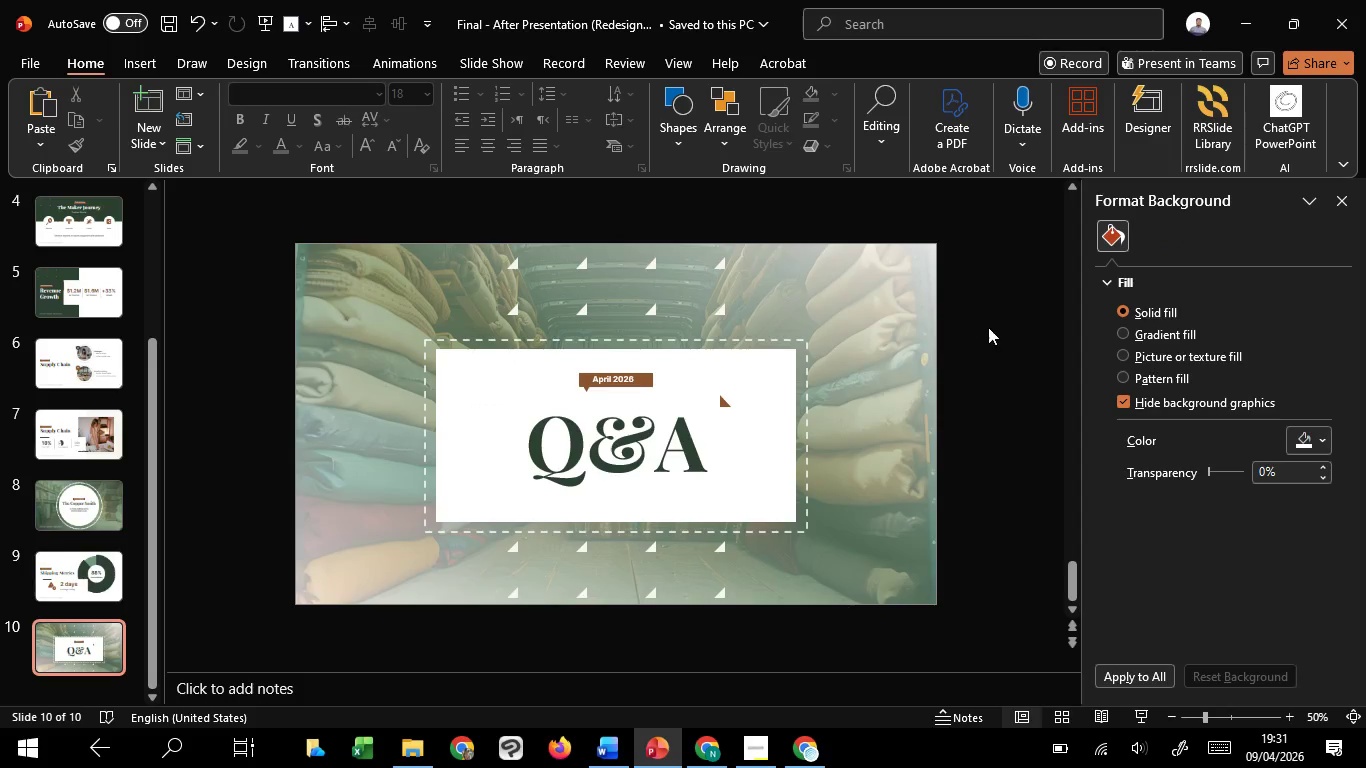 
left_click_drag(start_coordinate=[989, 327], to_coordinate=[314, 548])
 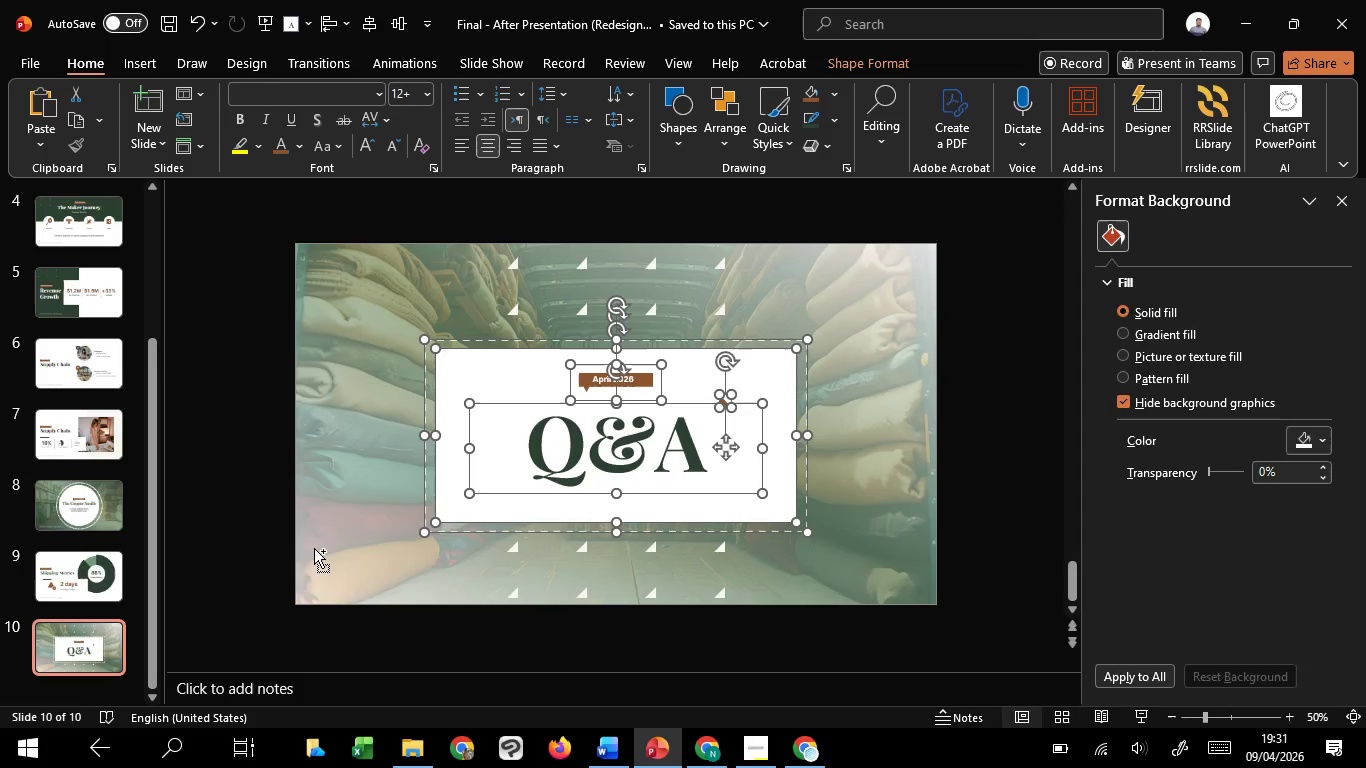 
key(Control+G)
 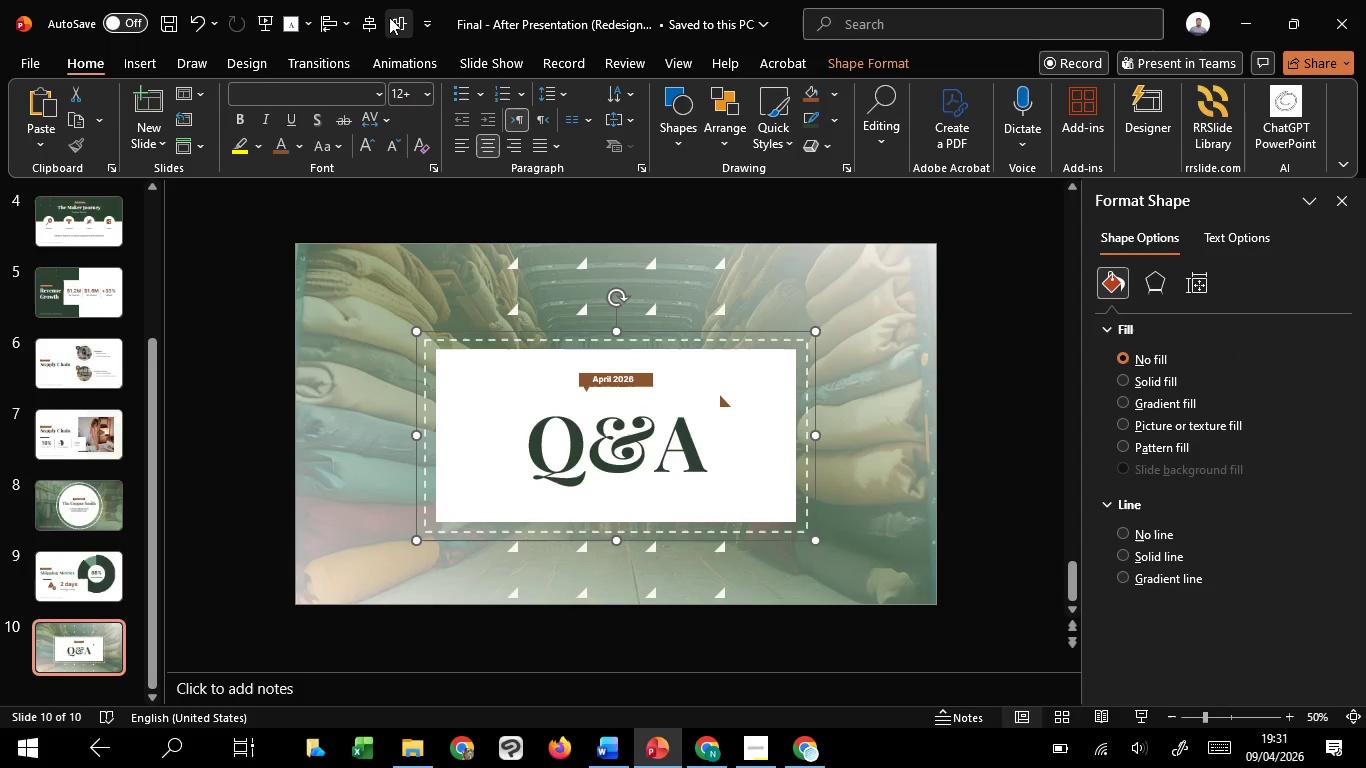 
left_click([396, 16])
 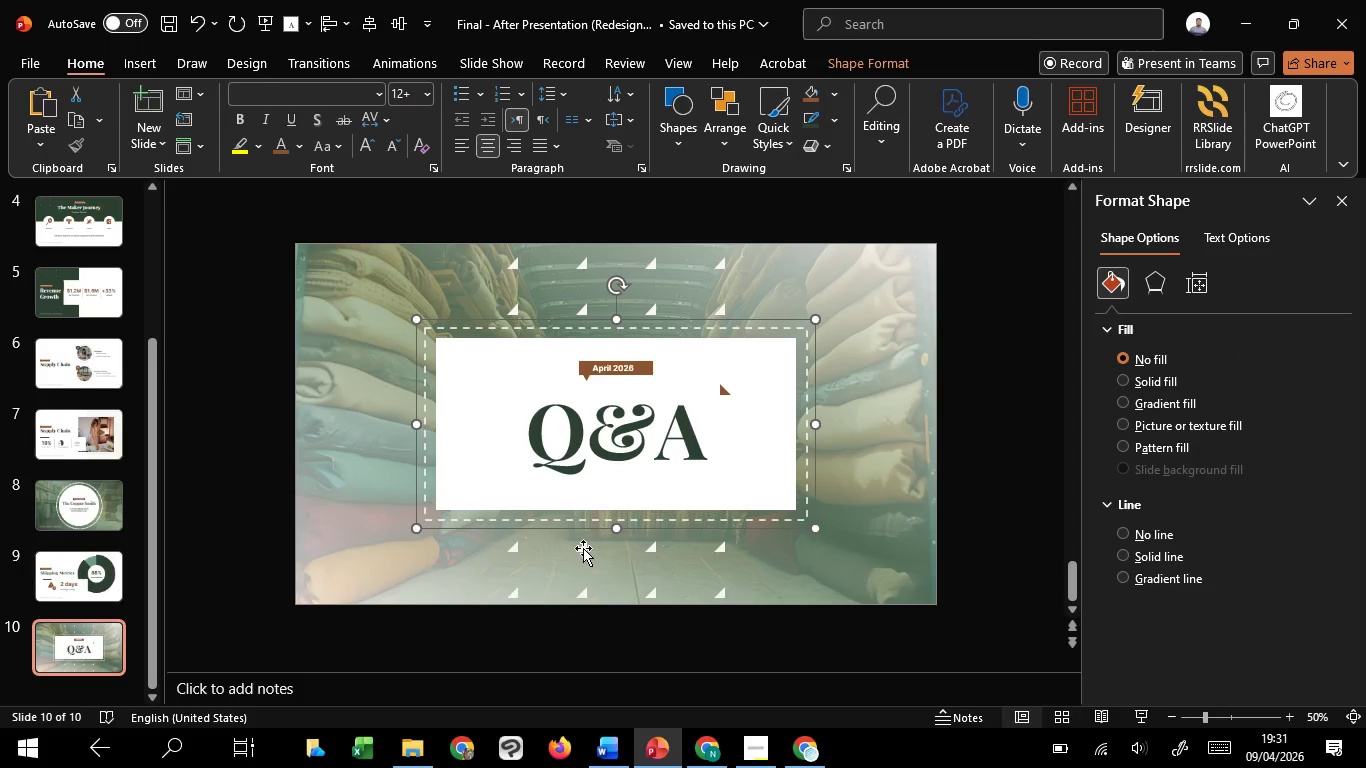 
left_click([583, 548])
 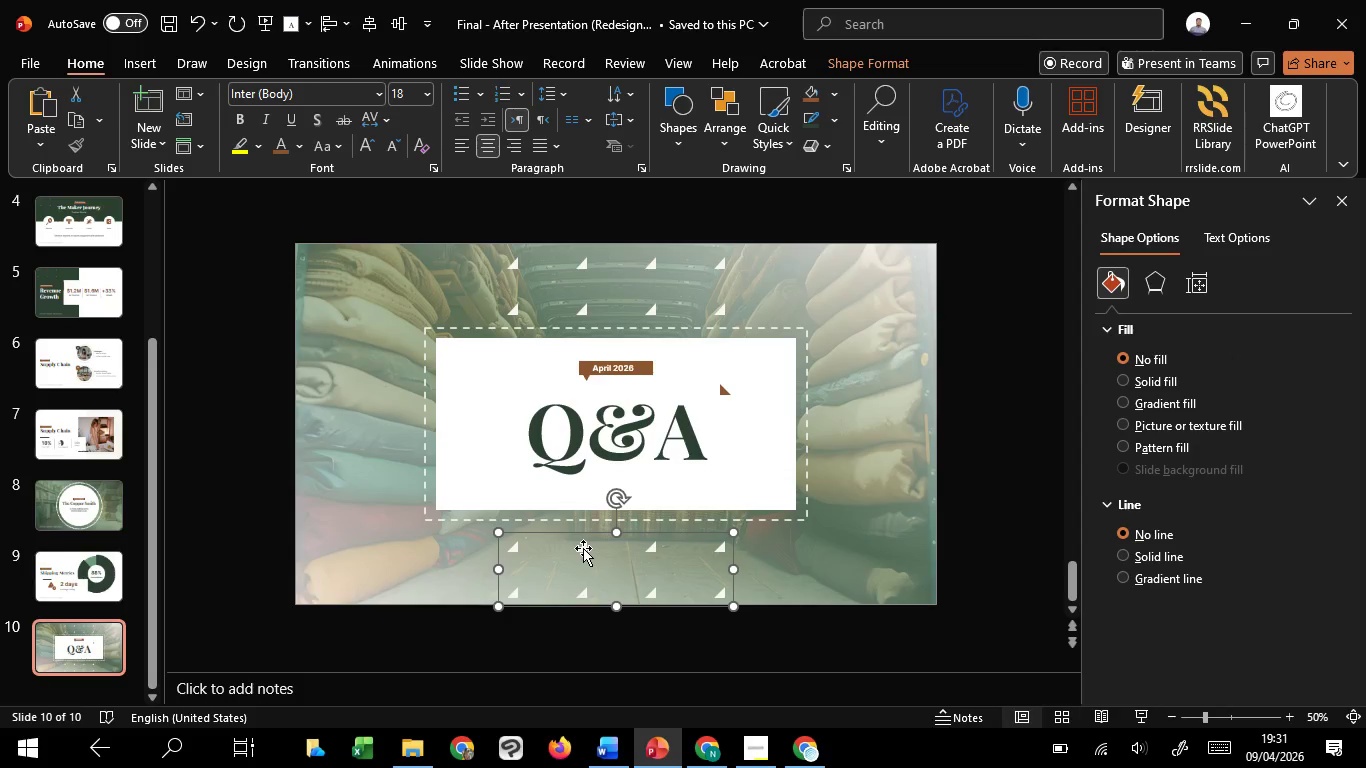 
left_click_drag(start_coordinate=[583, 548], to_coordinate=[581, 541])
 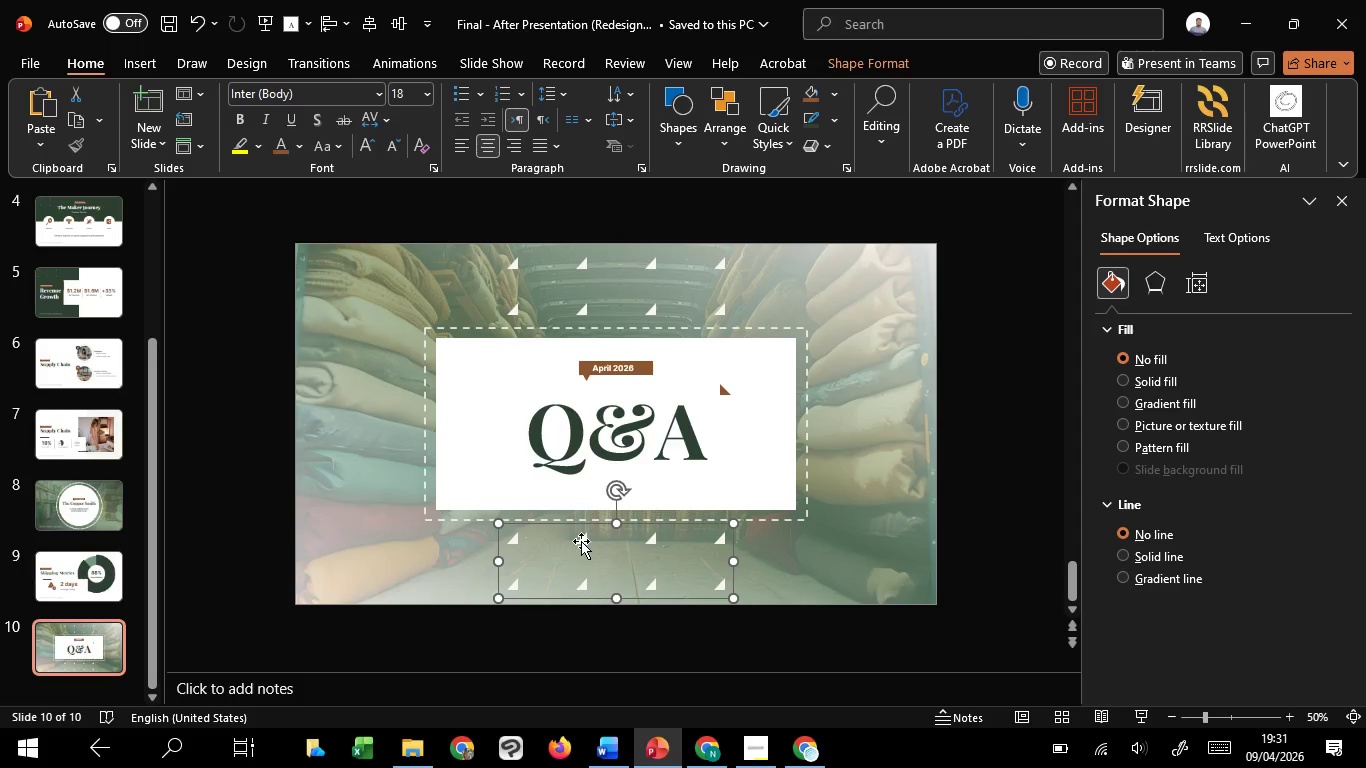 
hold_key(key=ShiftLeft, duration=1.52)
 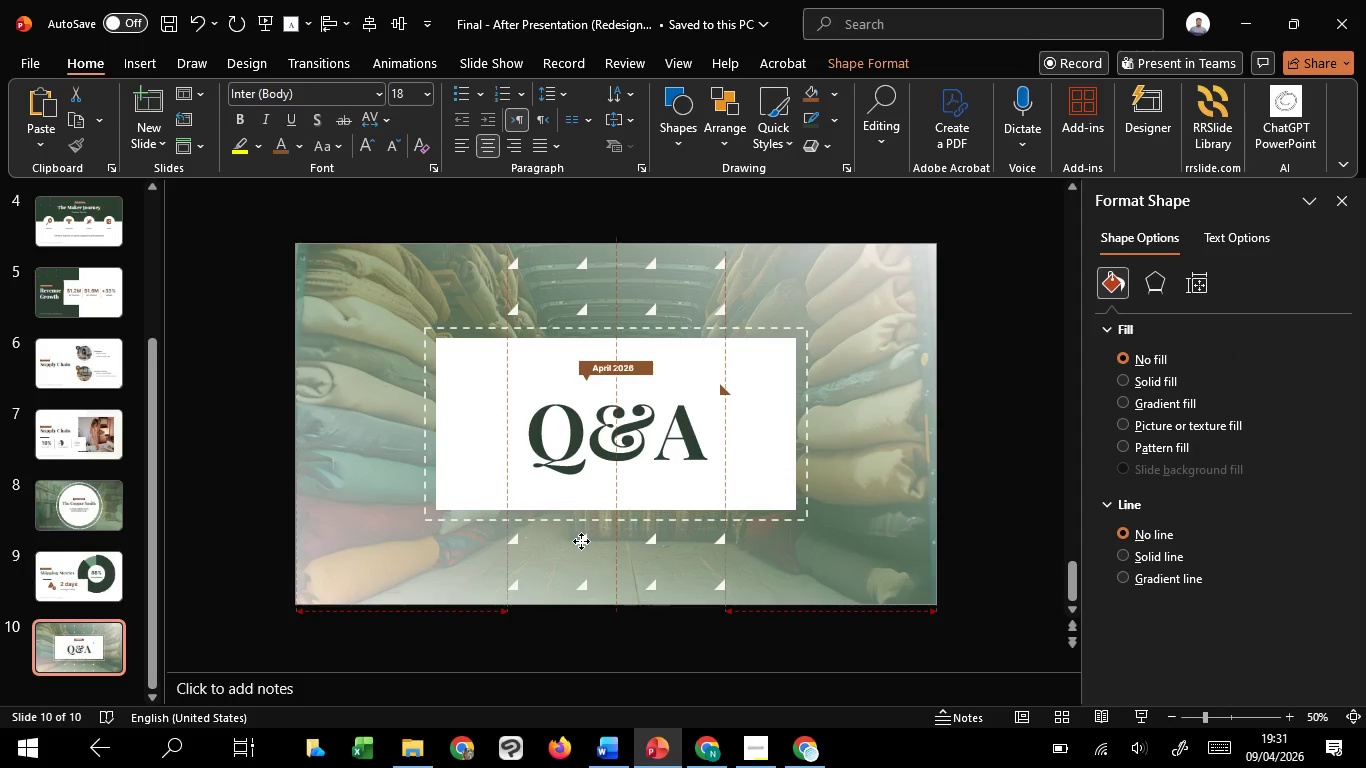 
hold_key(key=ShiftLeft, duration=1.52)
 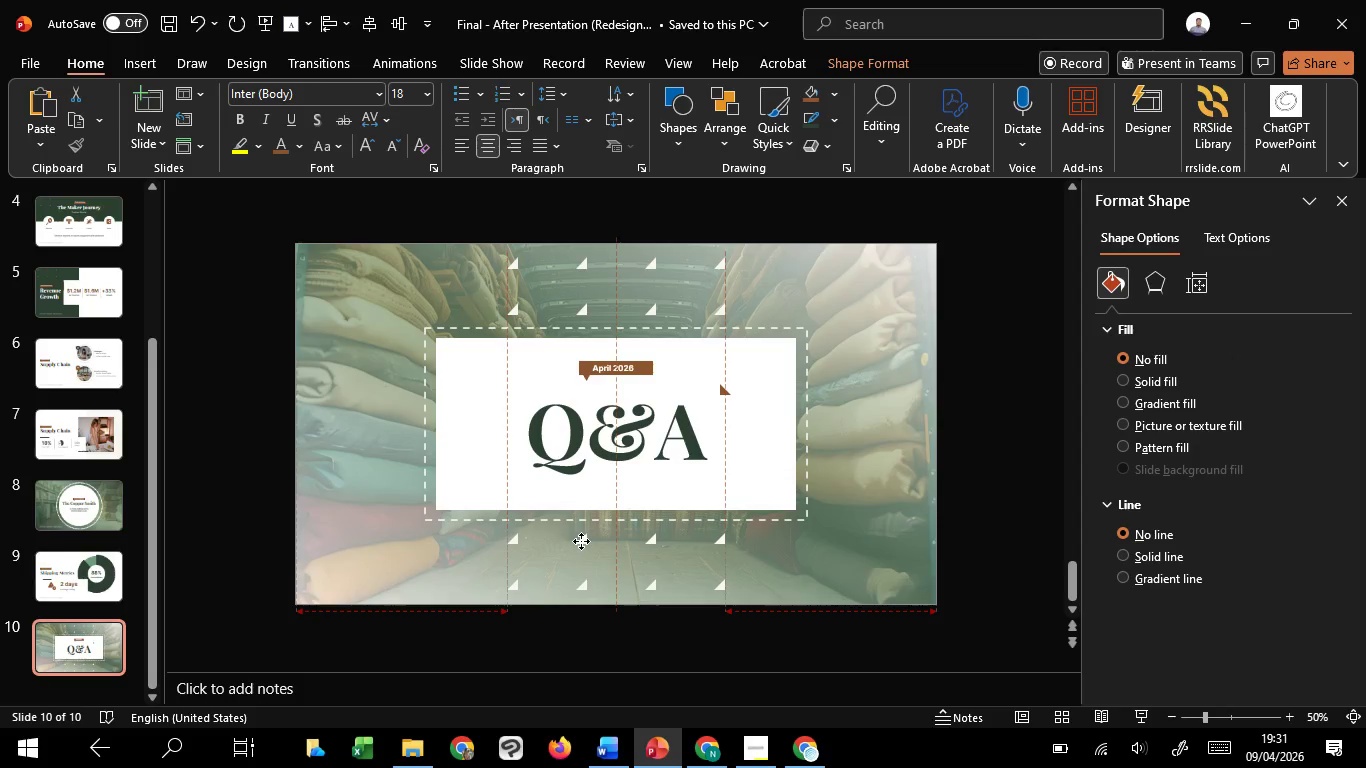 
hold_key(key=ShiftLeft, duration=1.41)
 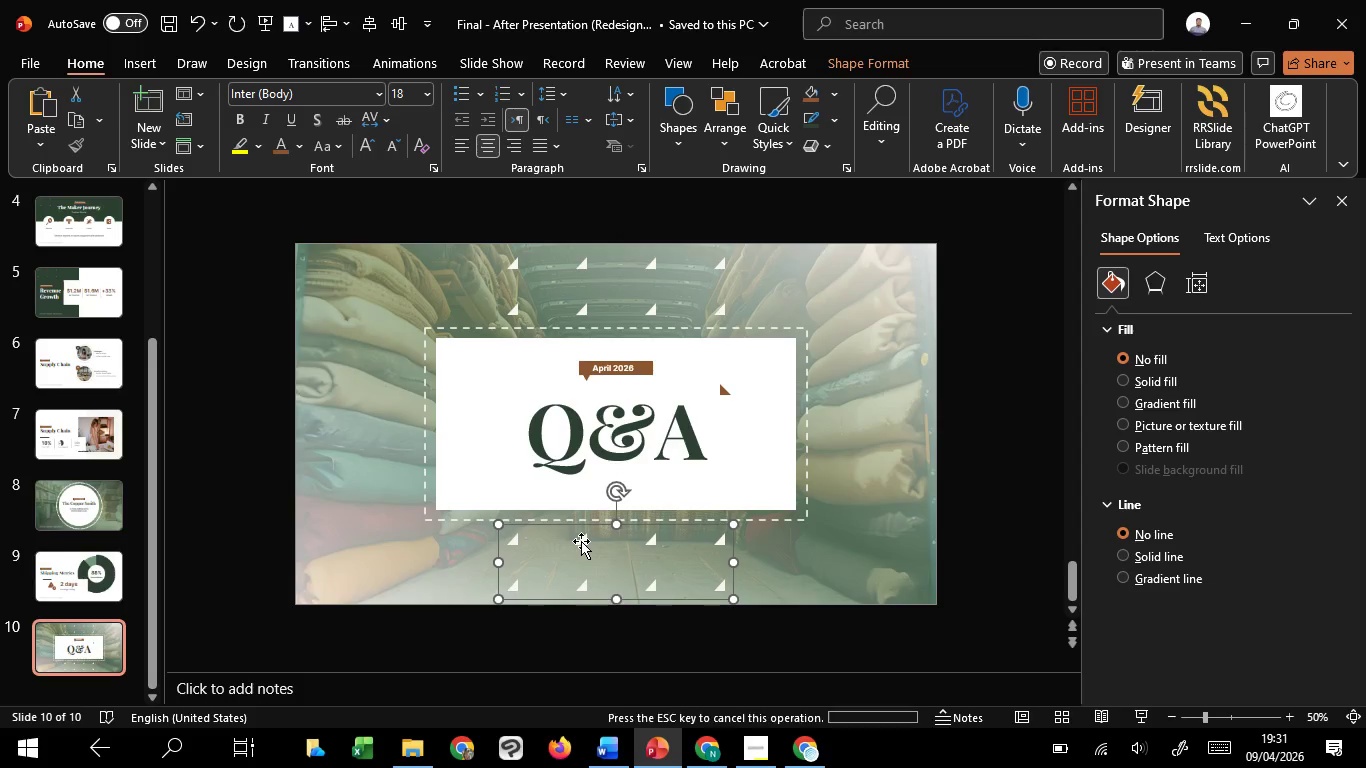 
key(ArrowDown)
 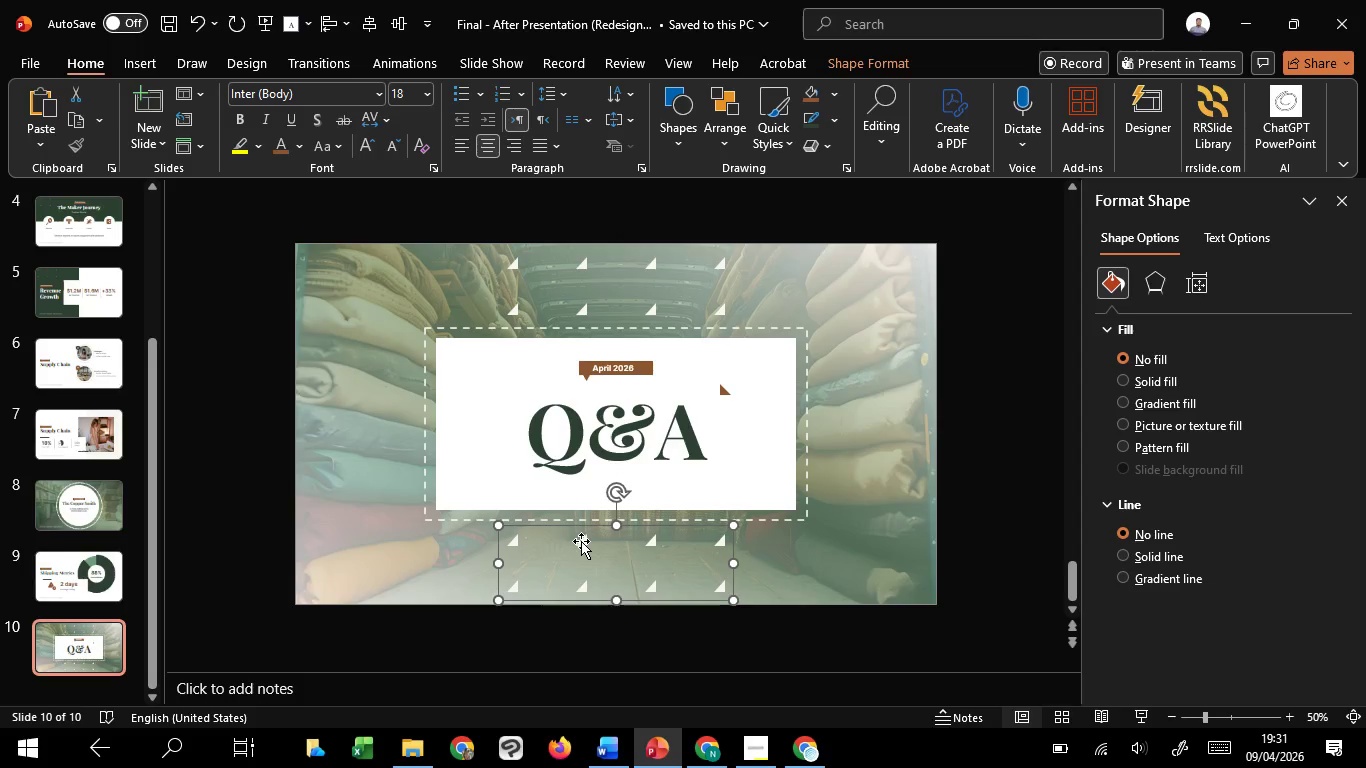 
key(ArrowDown)
 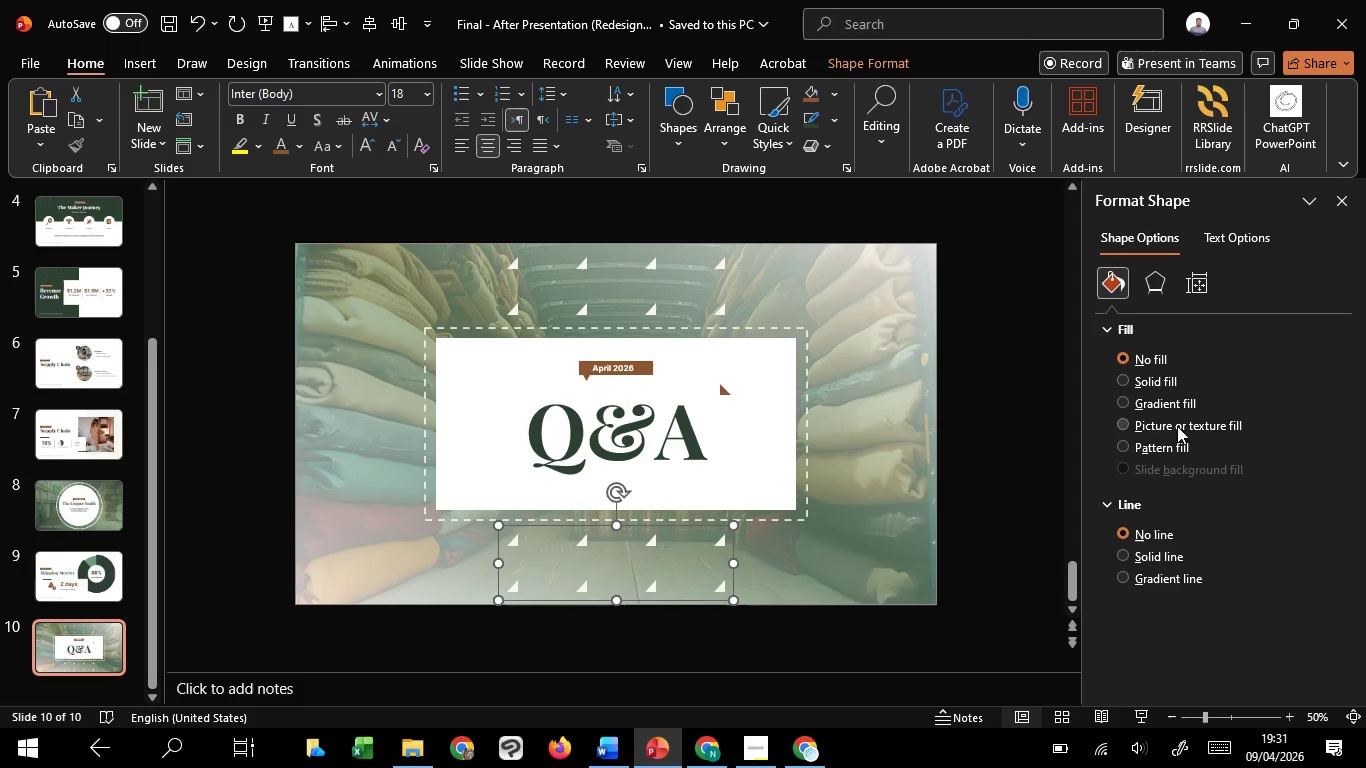 
left_click([994, 389])
 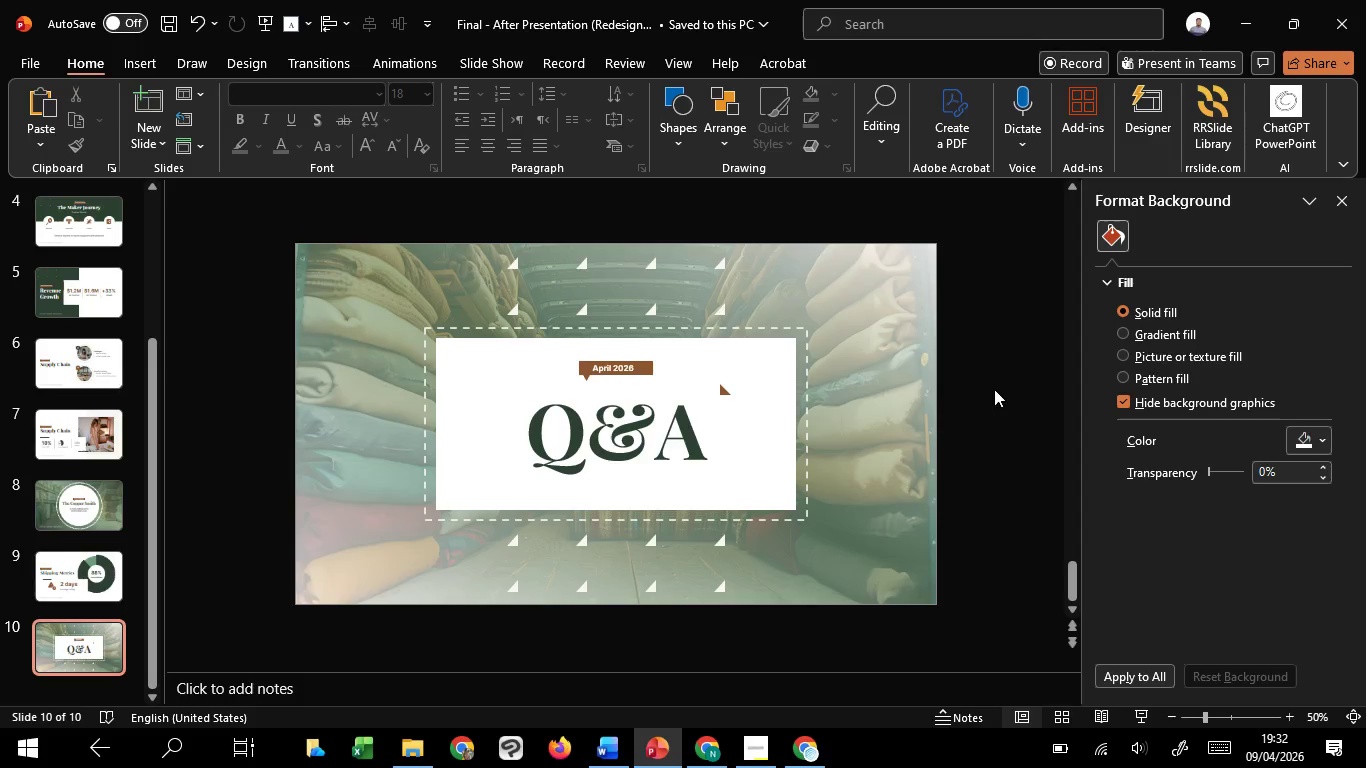 
wait(6.28)
 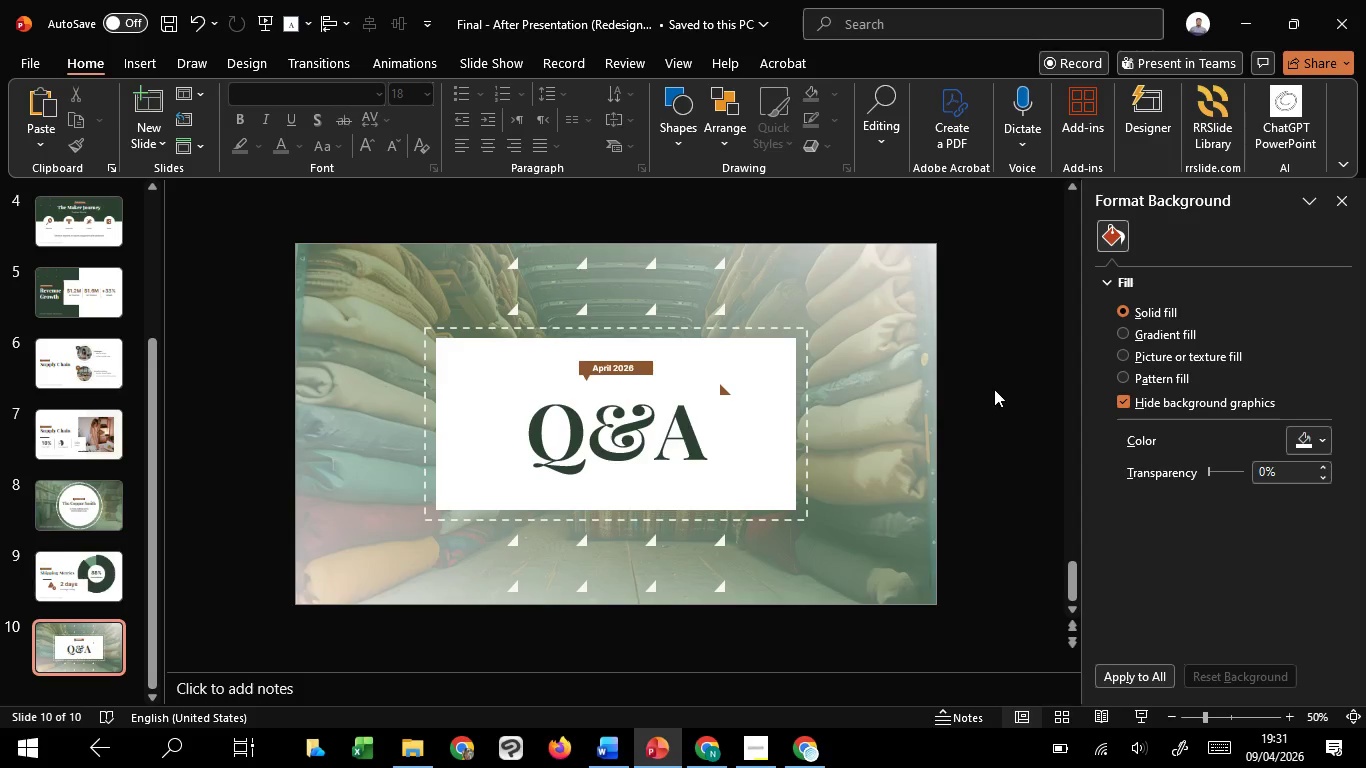 
left_click([1144, 716])
 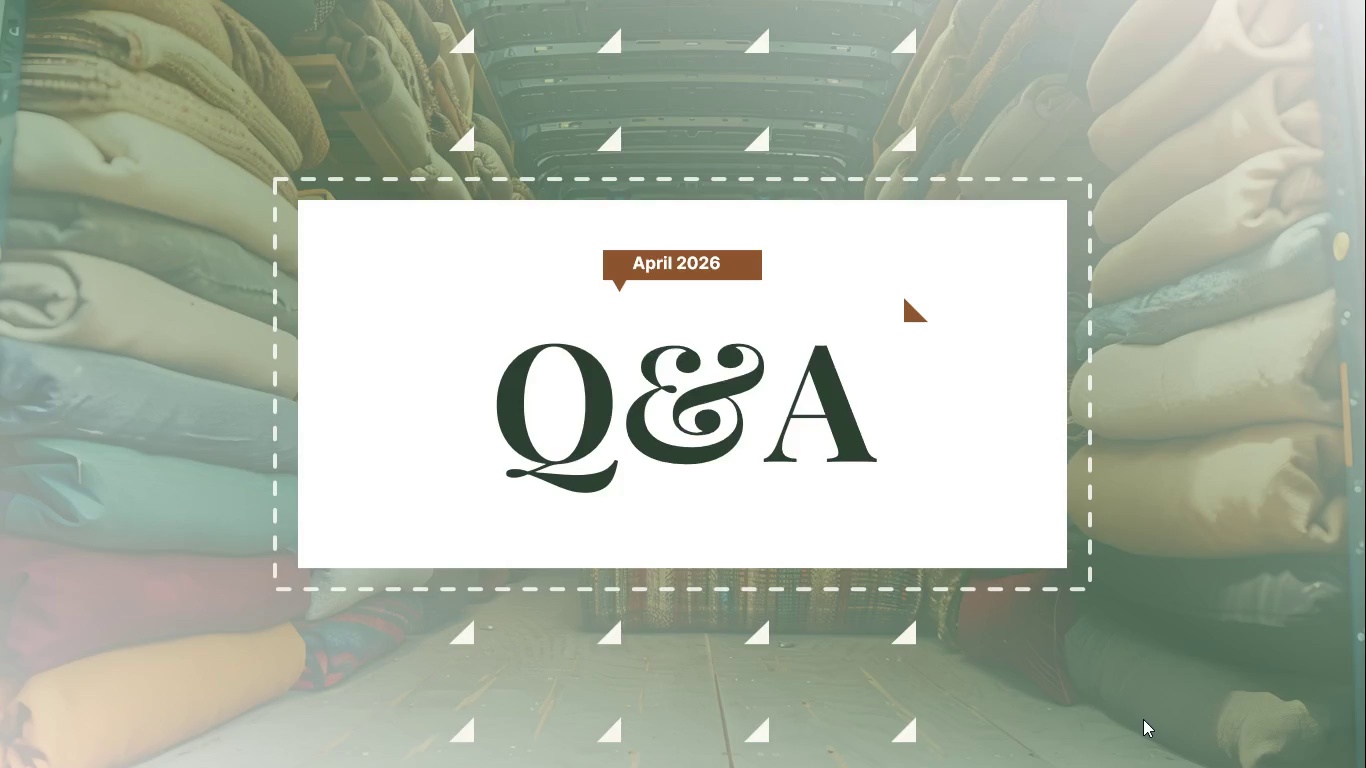 
wait(76.86)
 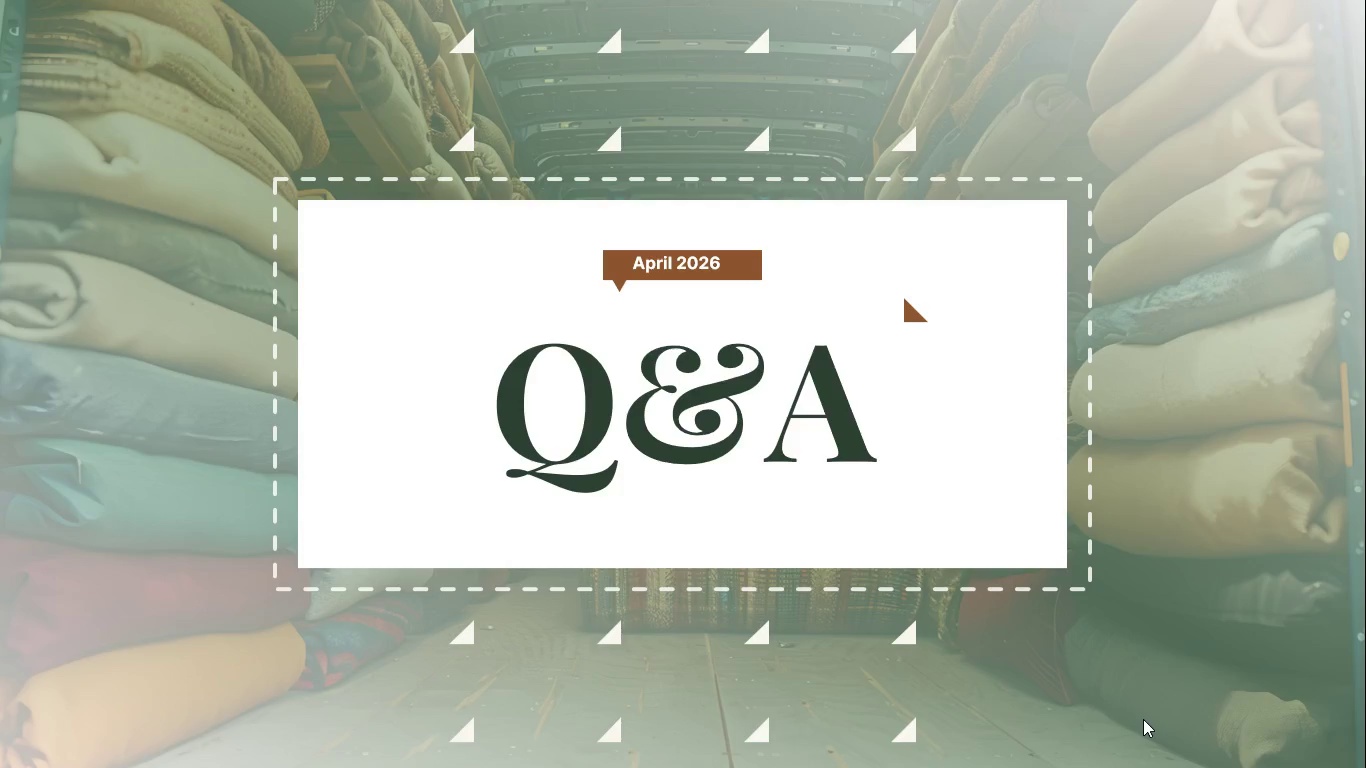 
key(Escape)
 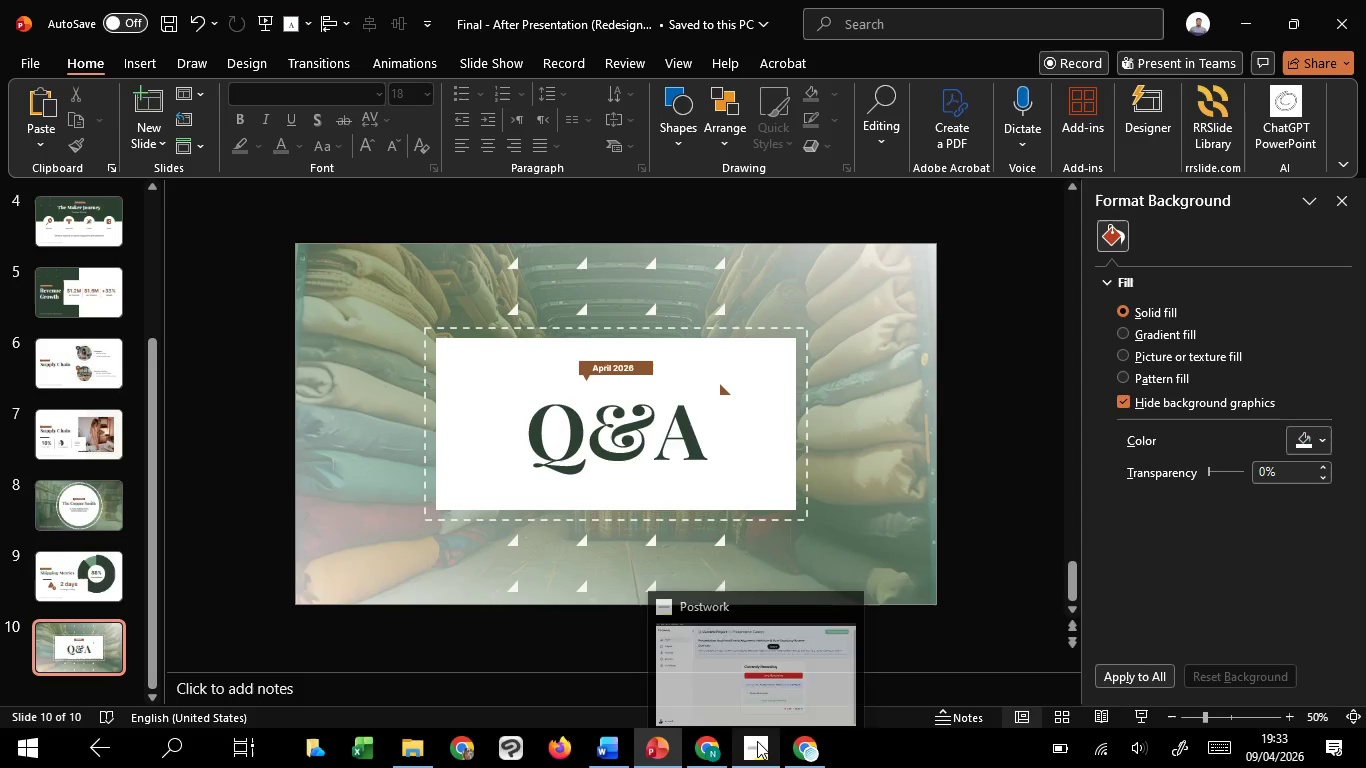 
left_click([767, 686])